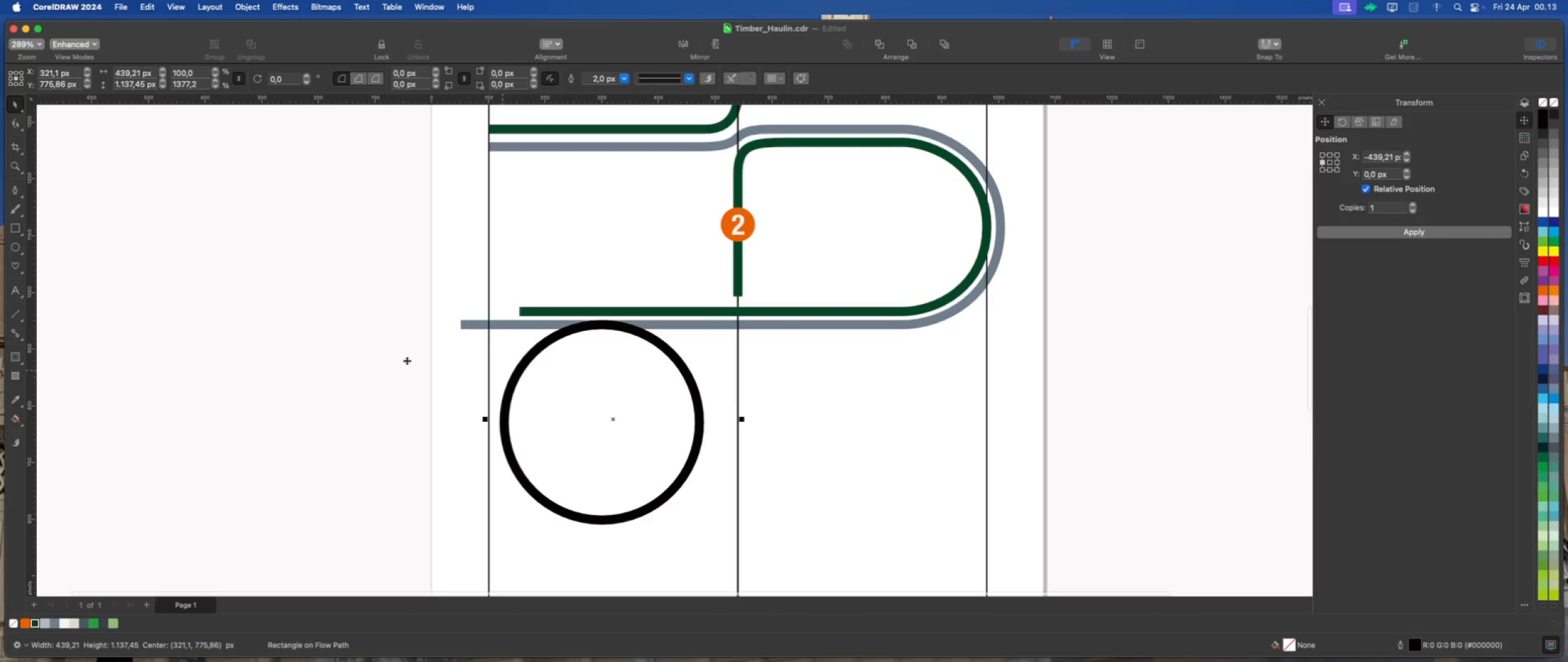 
left_click([334, 348])
 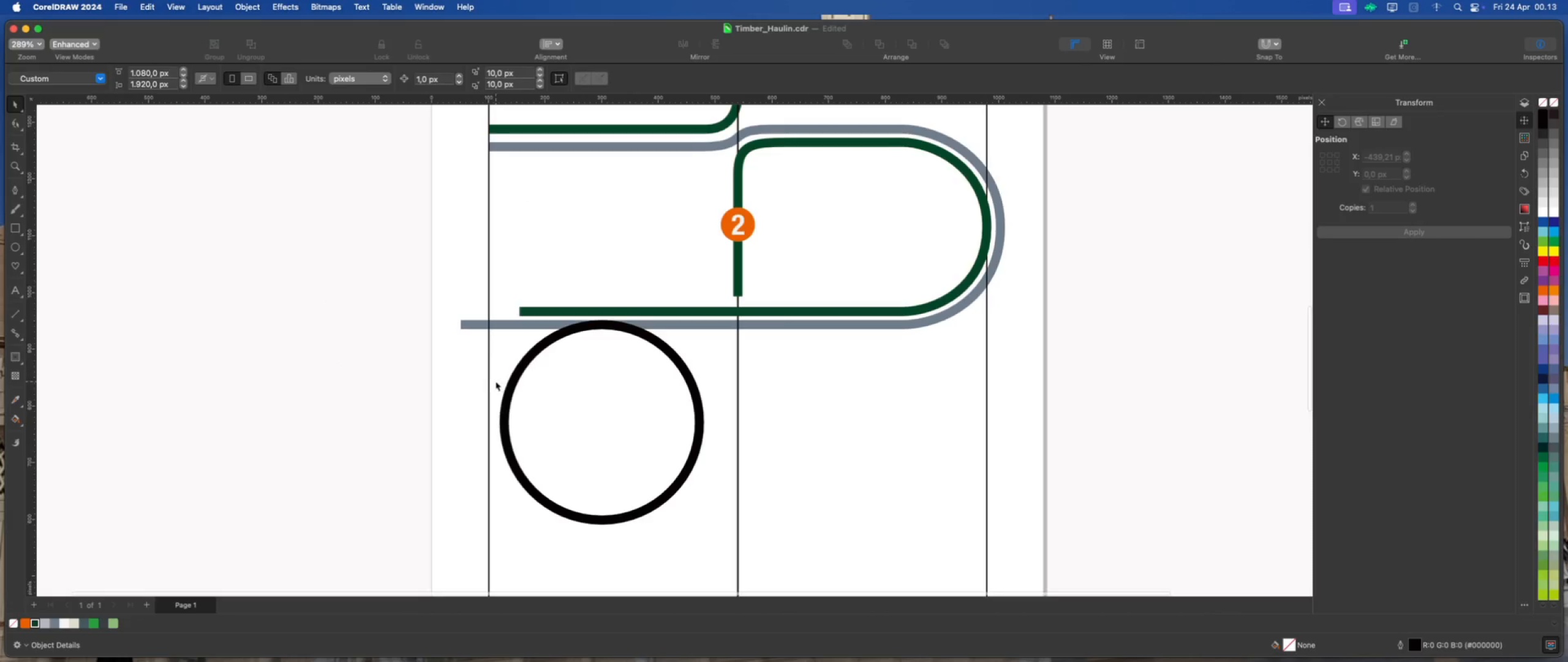 
left_click([494, 360])
 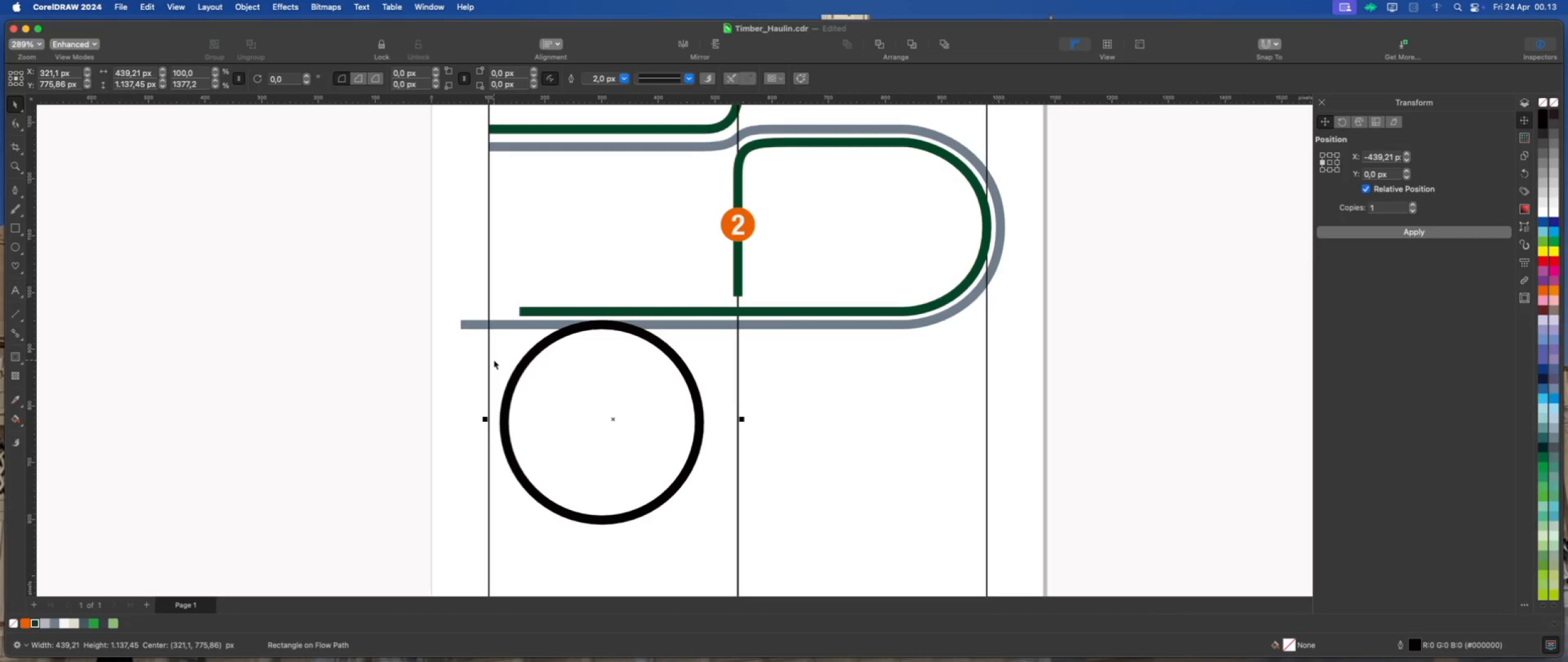 
right_click([494, 360])
 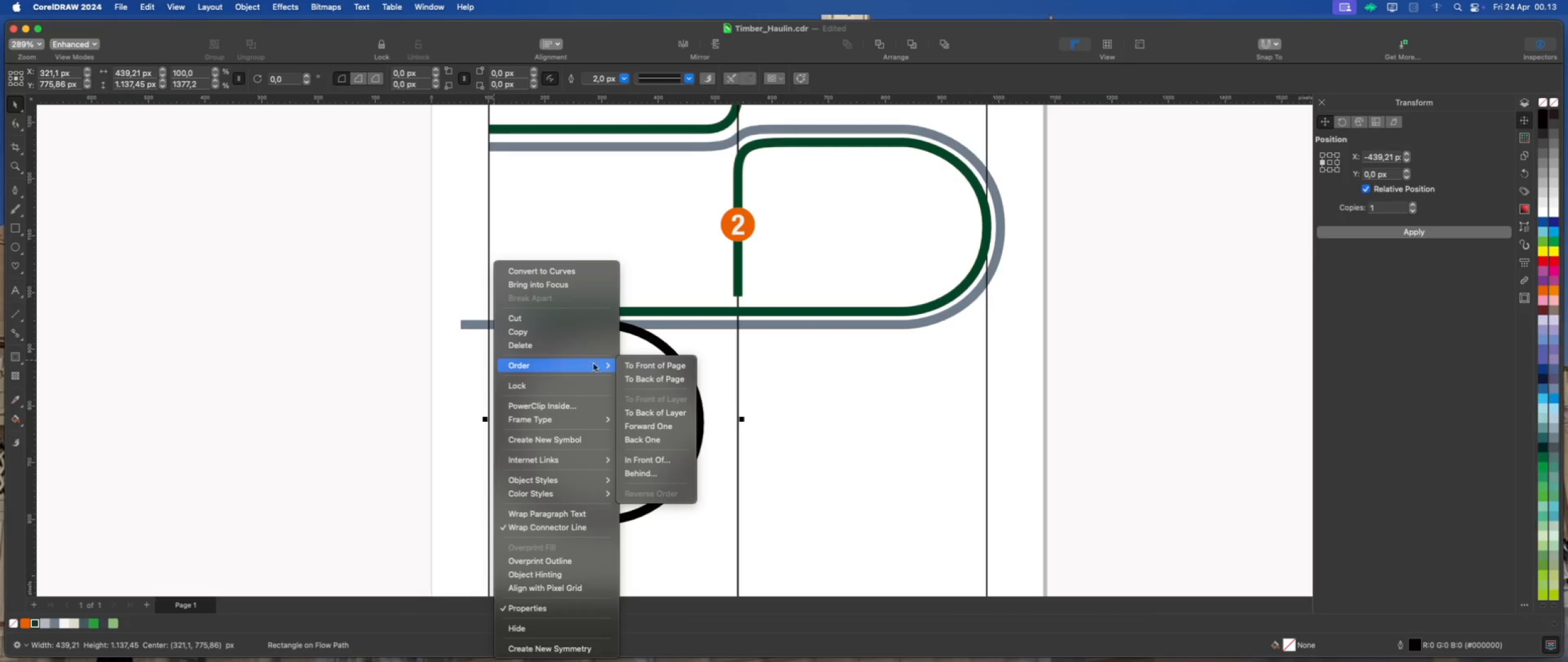 
left_click([637, 375])
 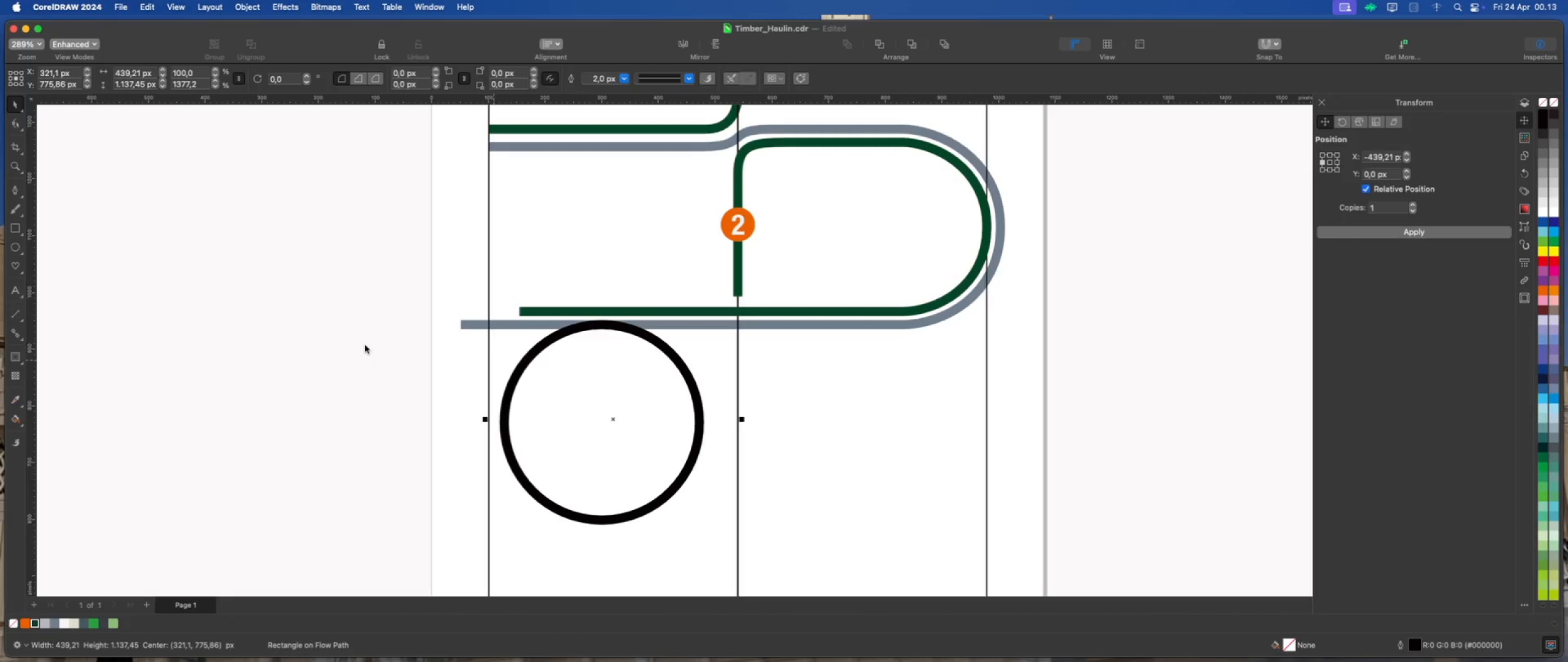 
left_click([364, 344])
 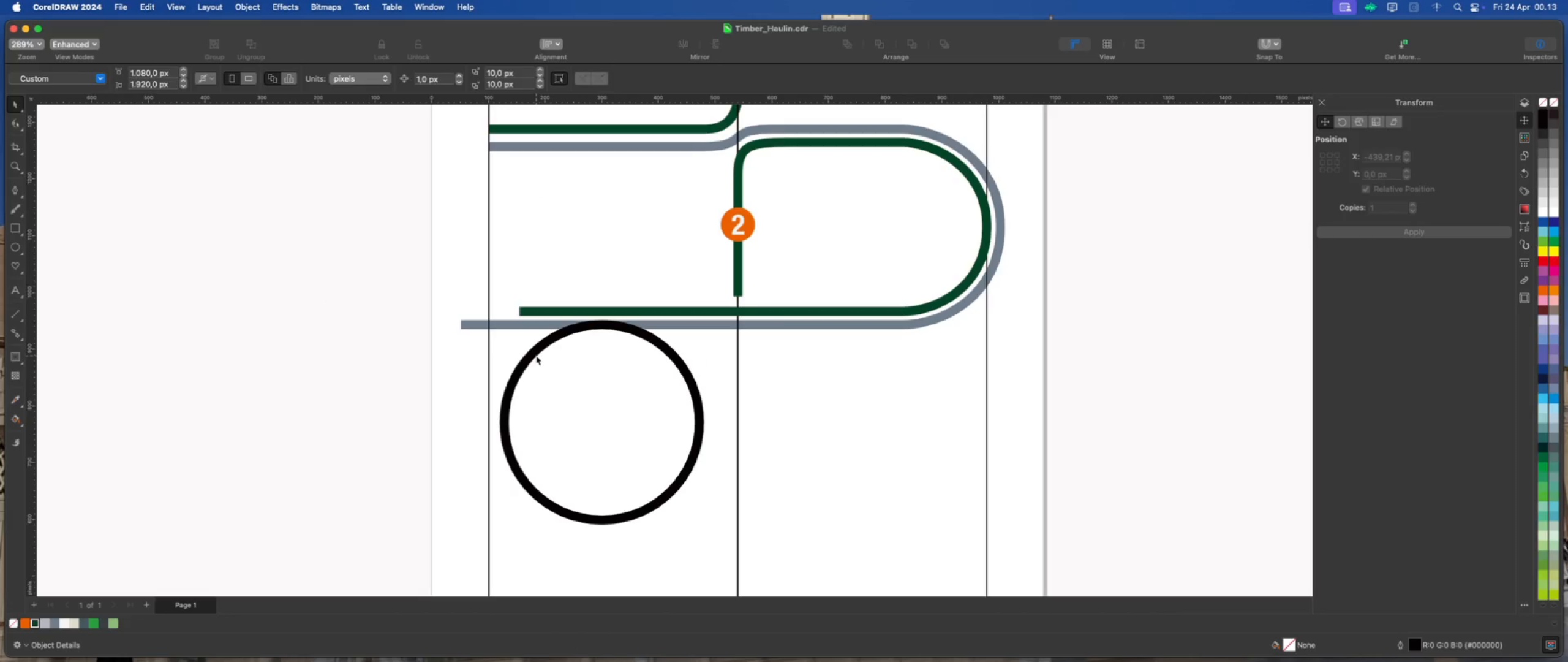 
scroll: coordinate [535, 356], scroll_direction: down, amount: 2.0
 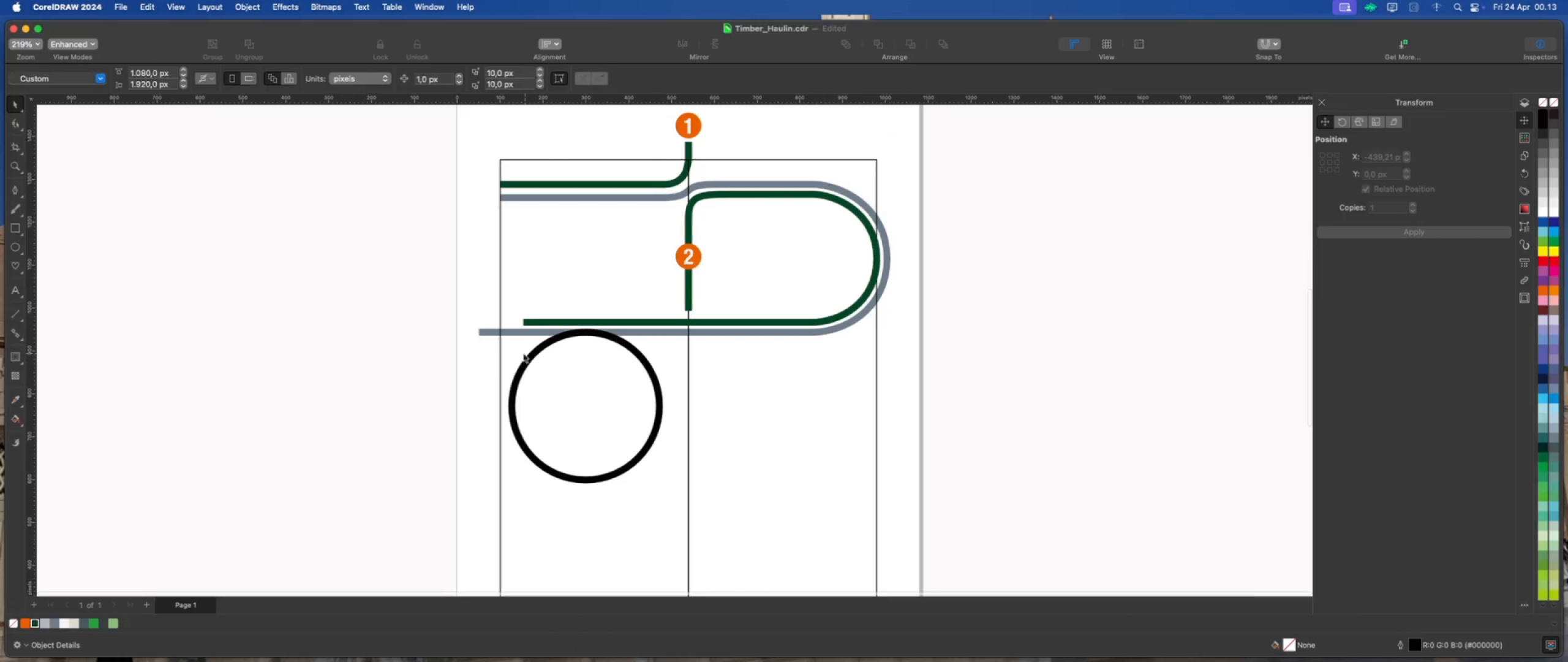 
left_click([566, 363])
 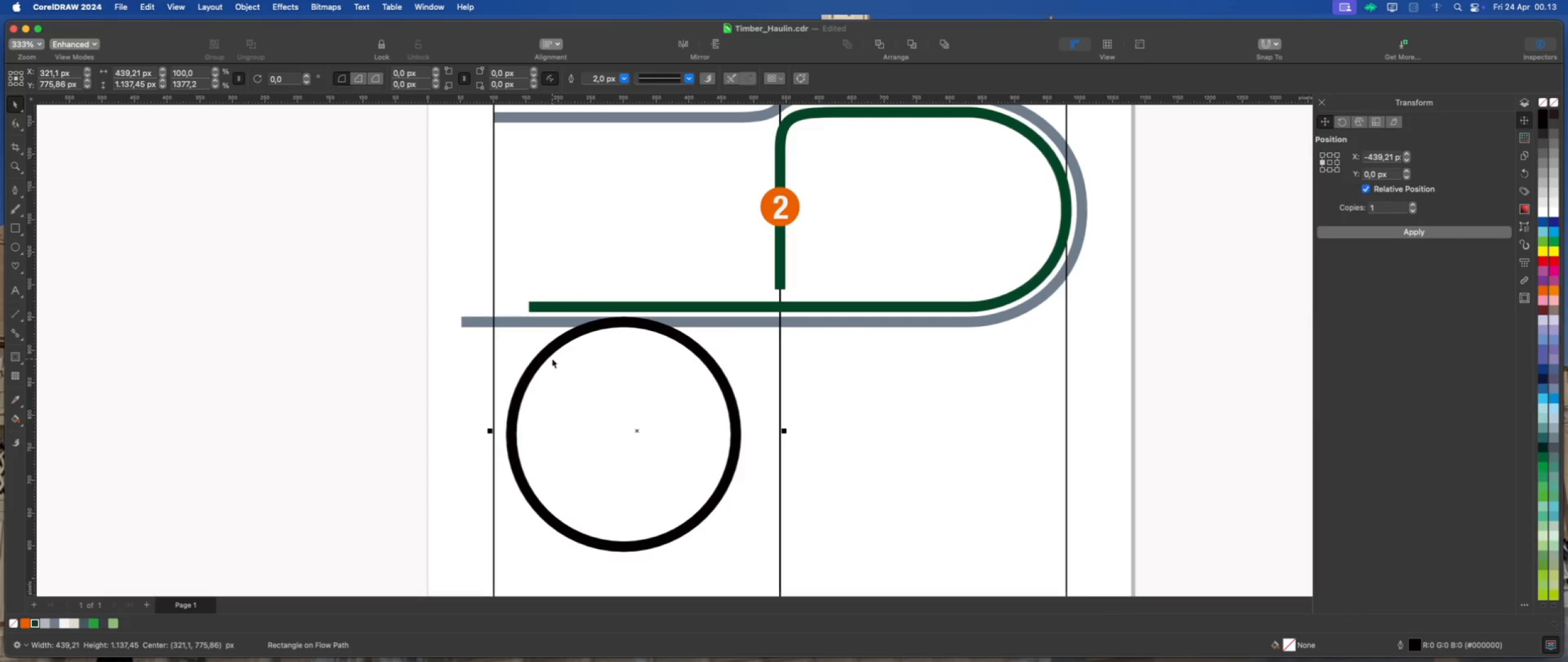 
scroll: coordinate [513, 352], scroll_direction: up, amount: 3.0
 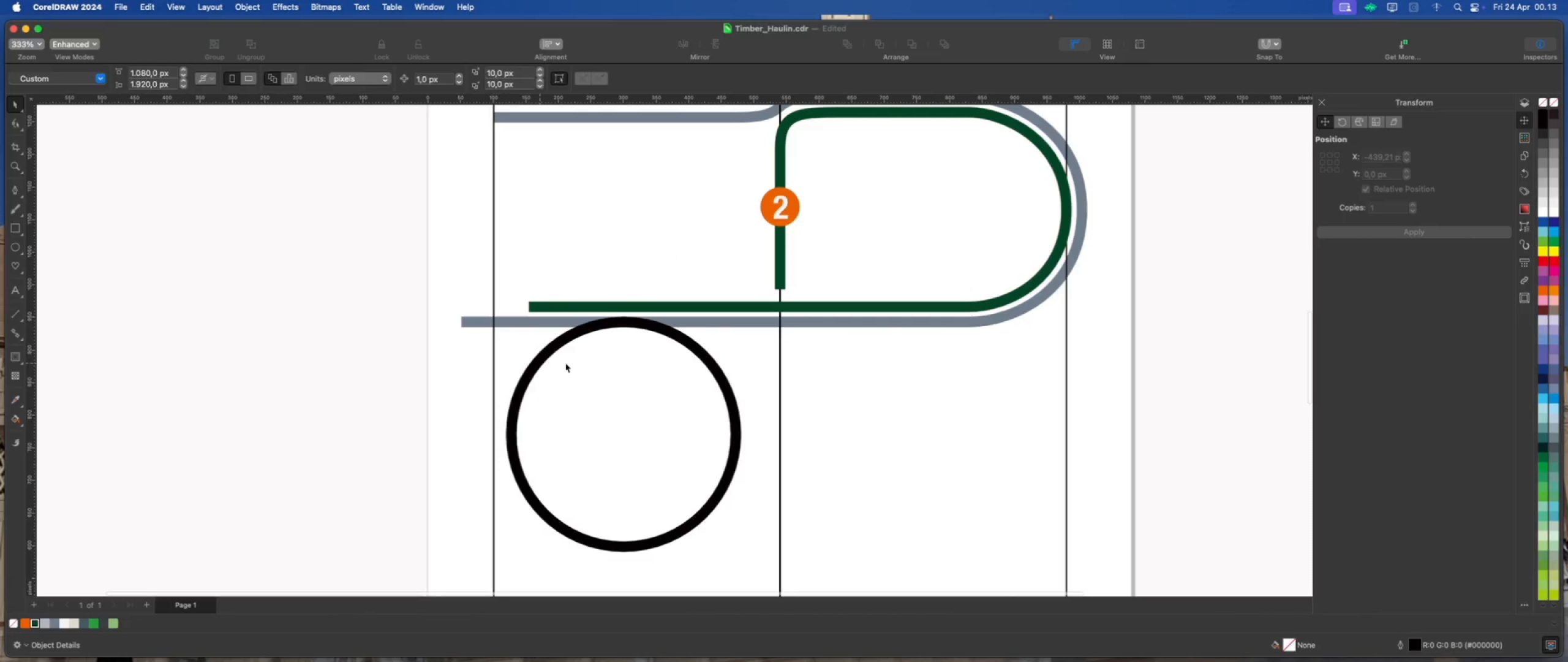 
left_click([548, 354])
 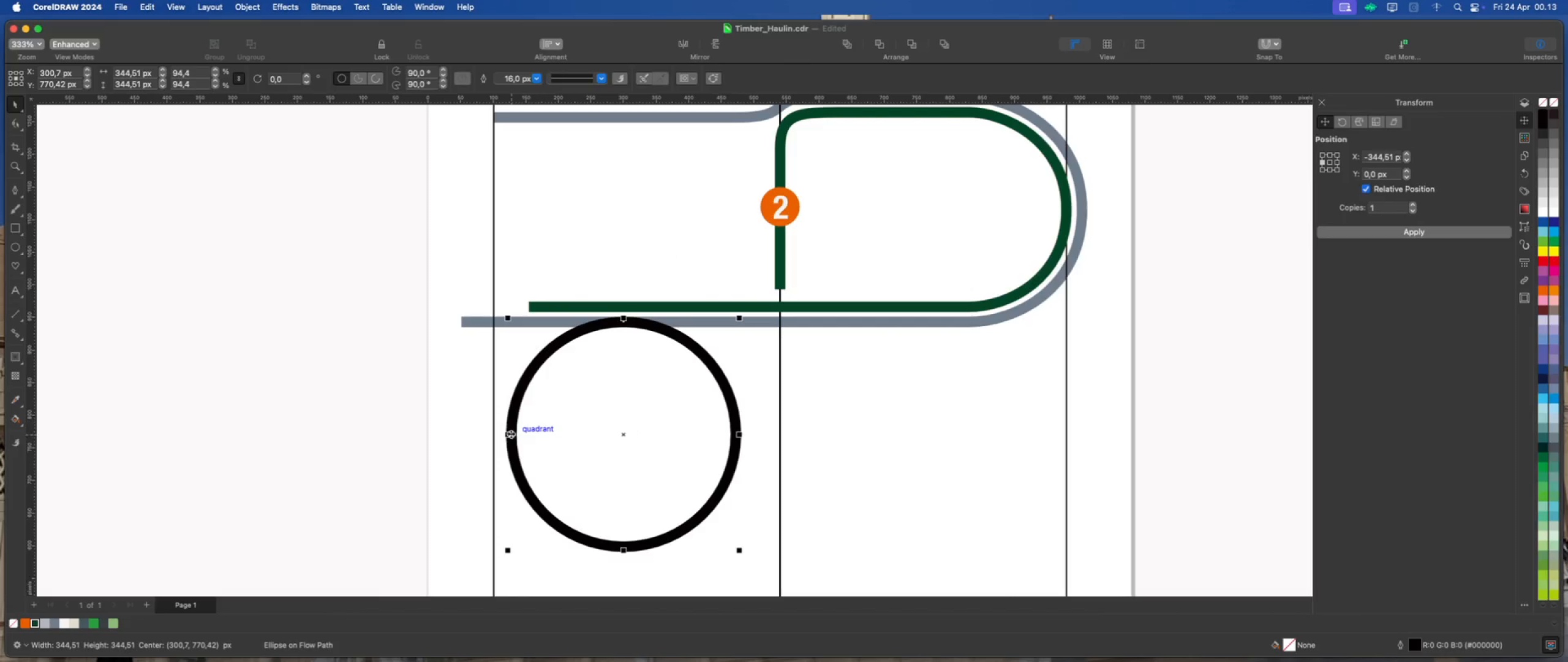 
left_click_drag(start_coordinate=[511, 434], to_coordinate=[494, 435])
 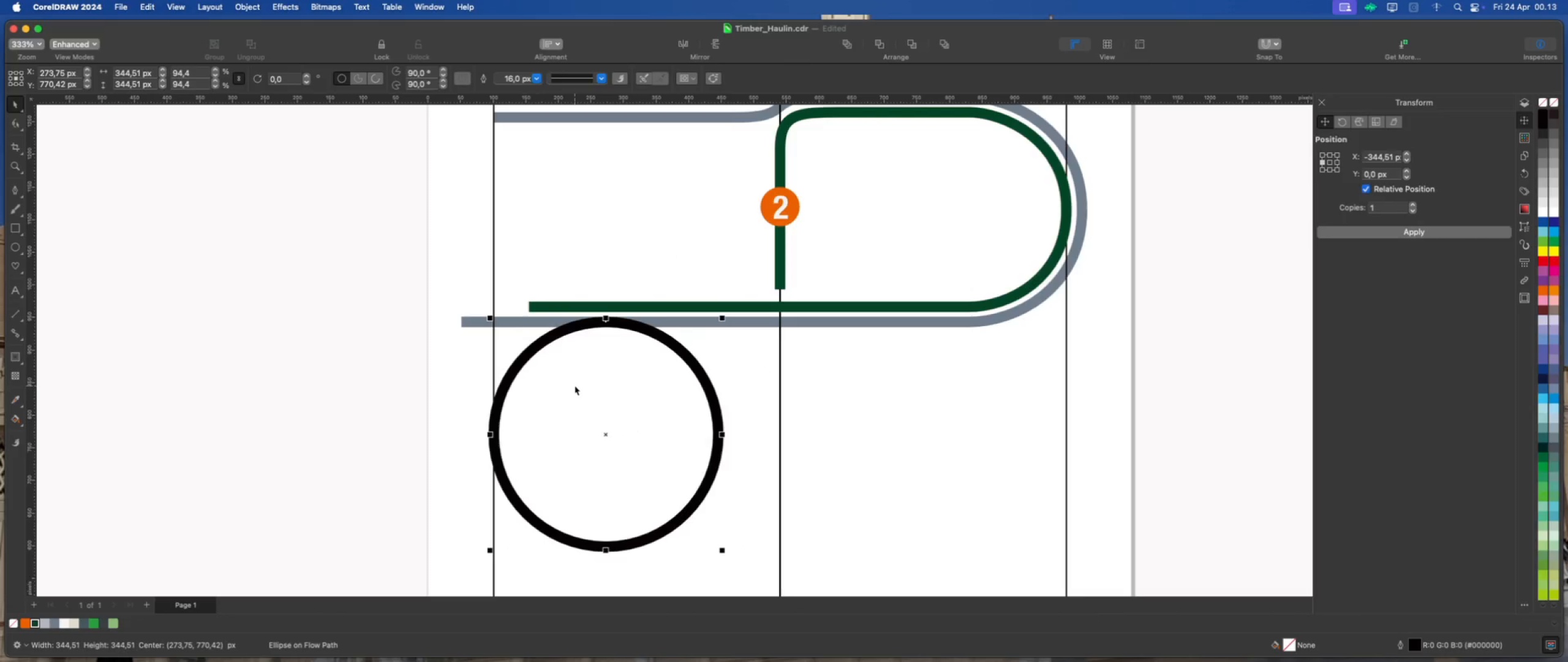 
hold_key(key=ShiftLeft, duration=1.29)
 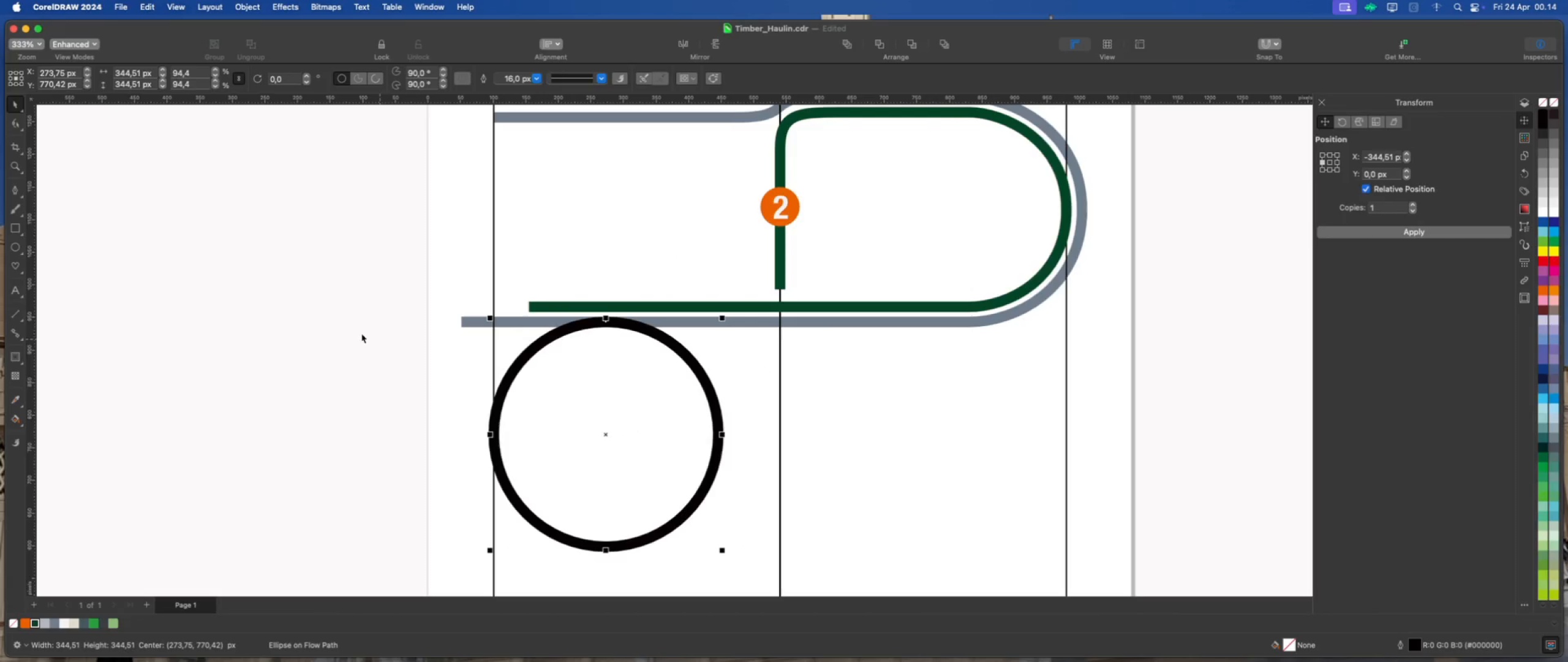 
left_click([334, 321])
 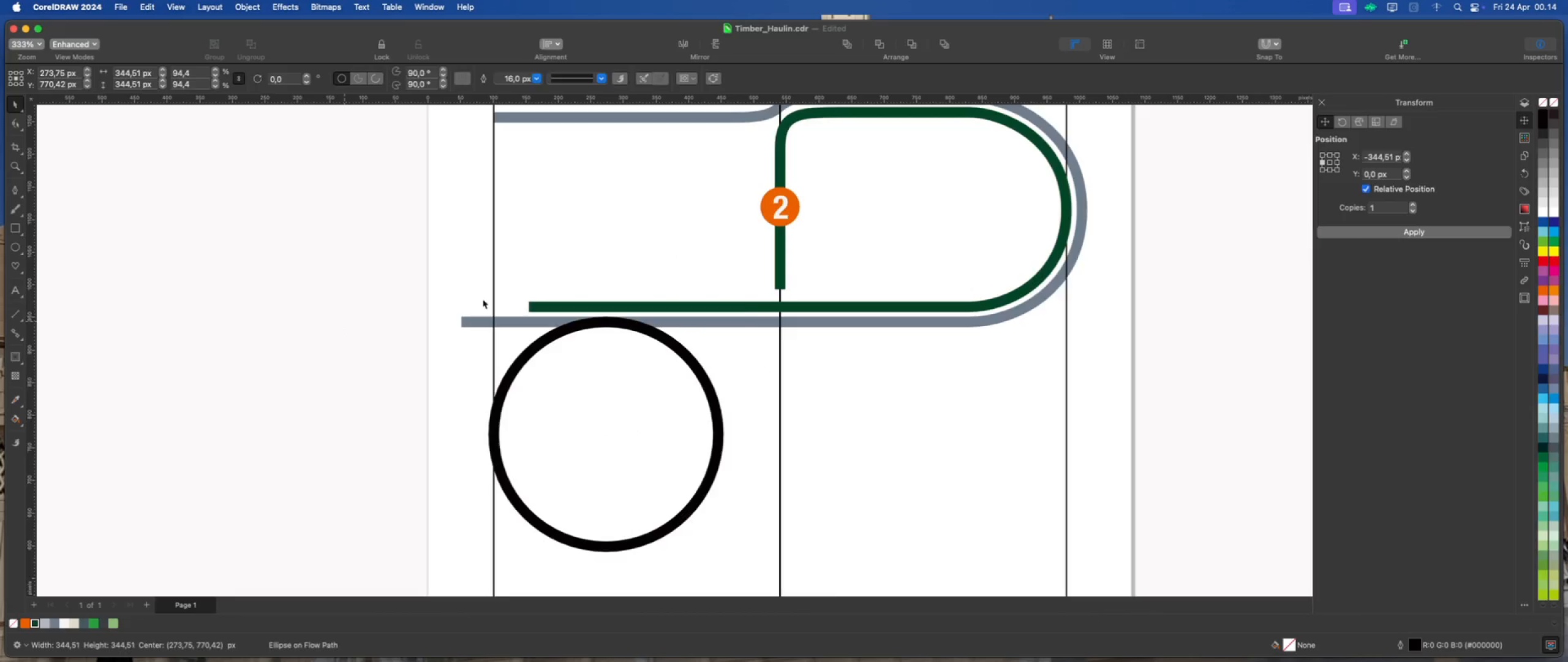 
scroll: coordinate [511, 299], scroll_direction: down, amount: 4.0
 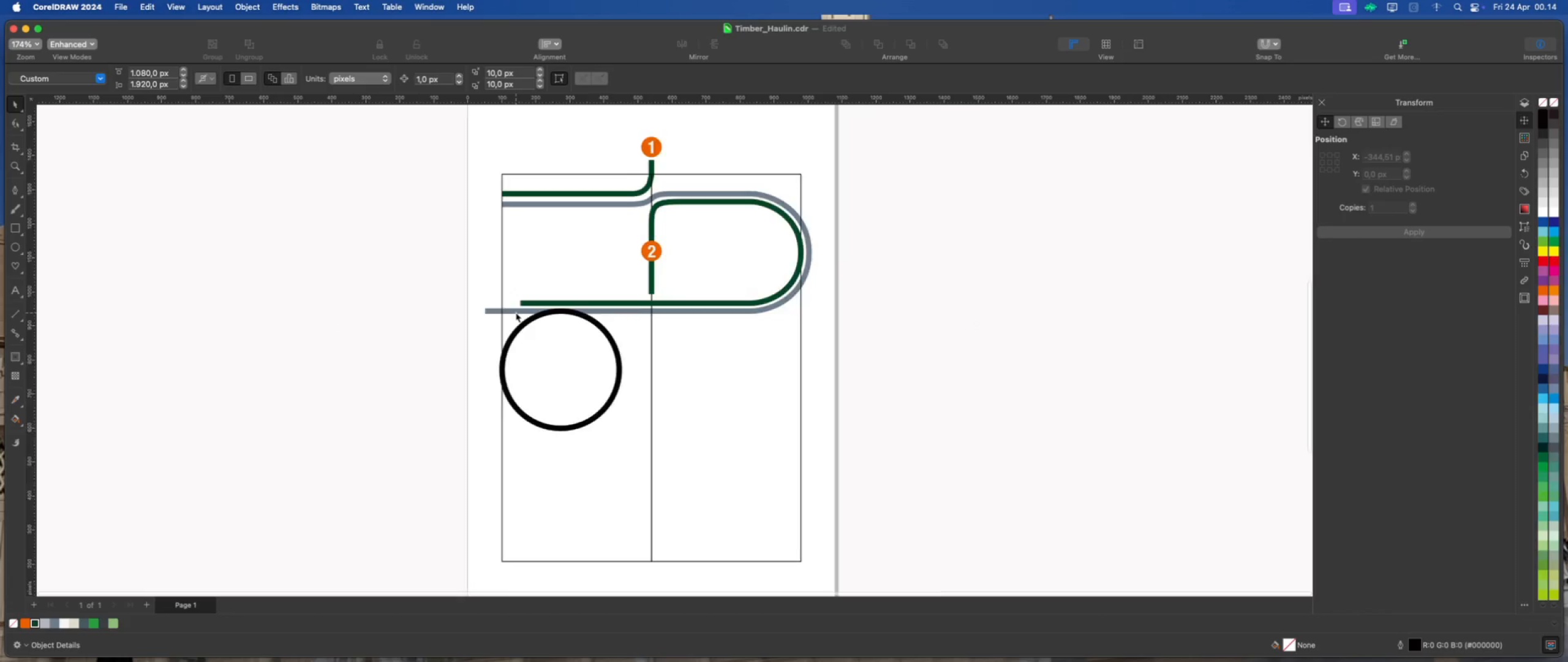 
scroll: coordinate [536, 327], scroll_direction: up, amount: 5.0
 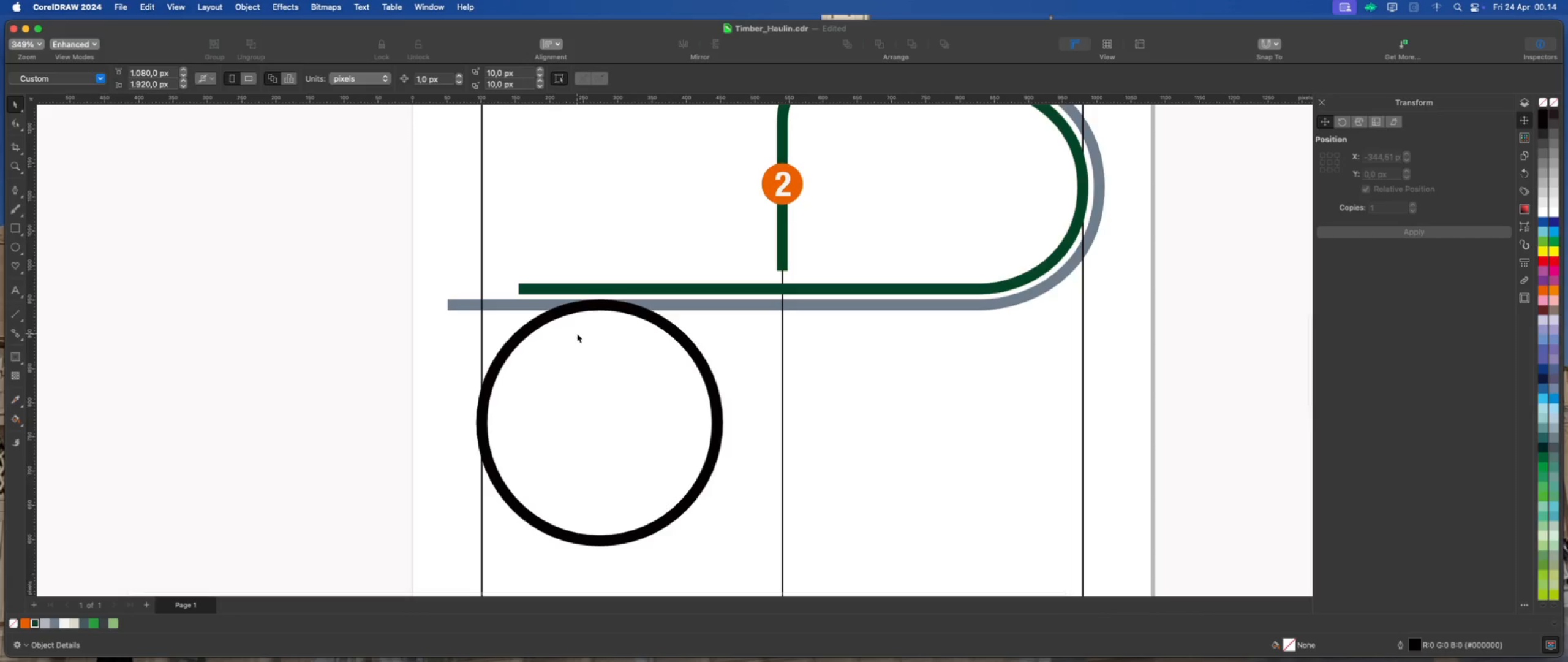 
left_click([577, 333])
 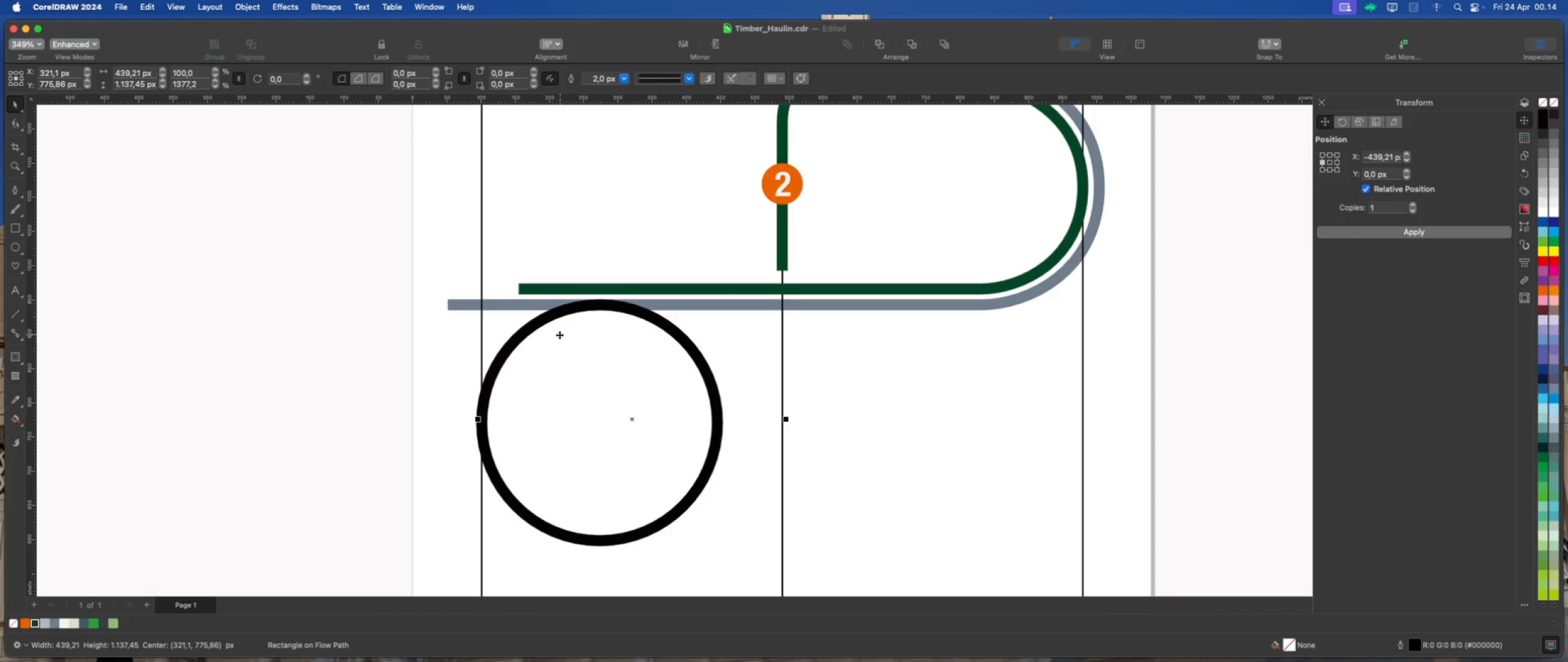 
scroll: coordinate [503, 354], scroll_direction: down, amount: 3.0
 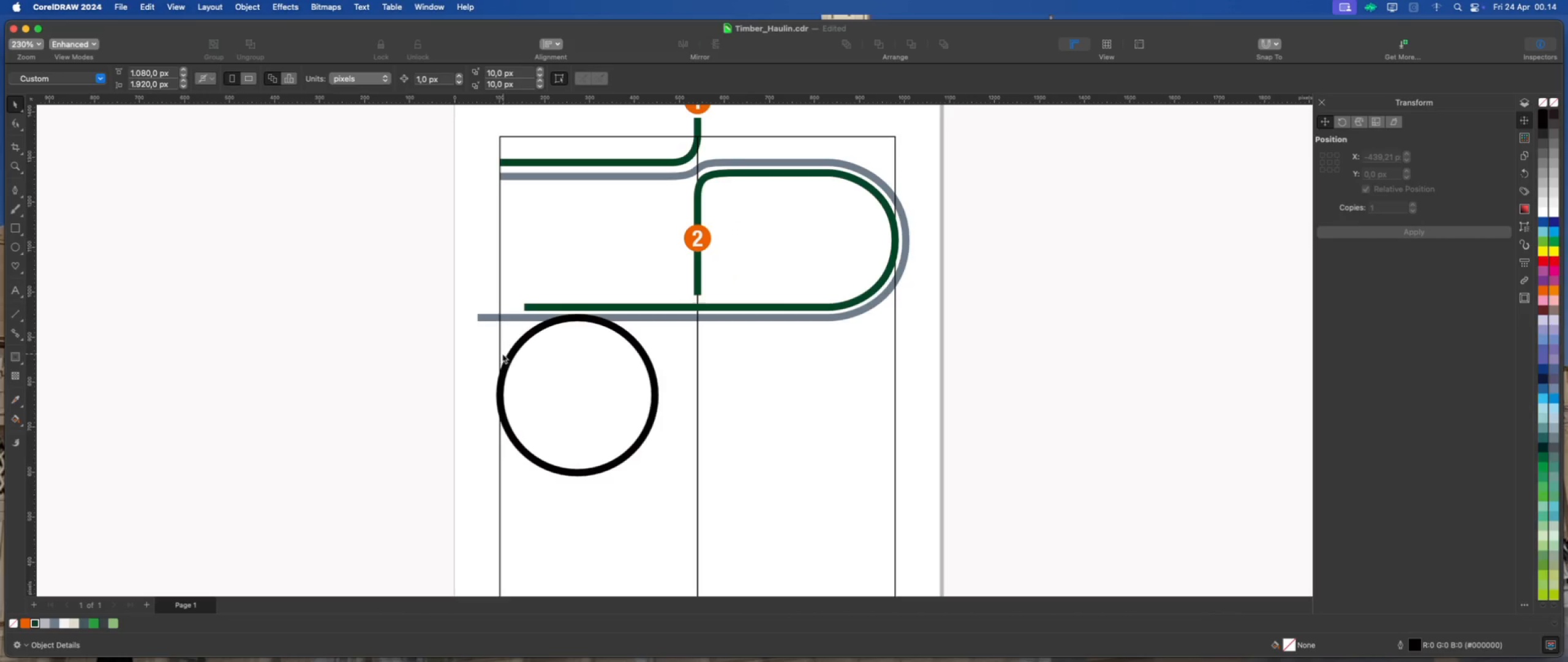 
left_click([14, 224])
 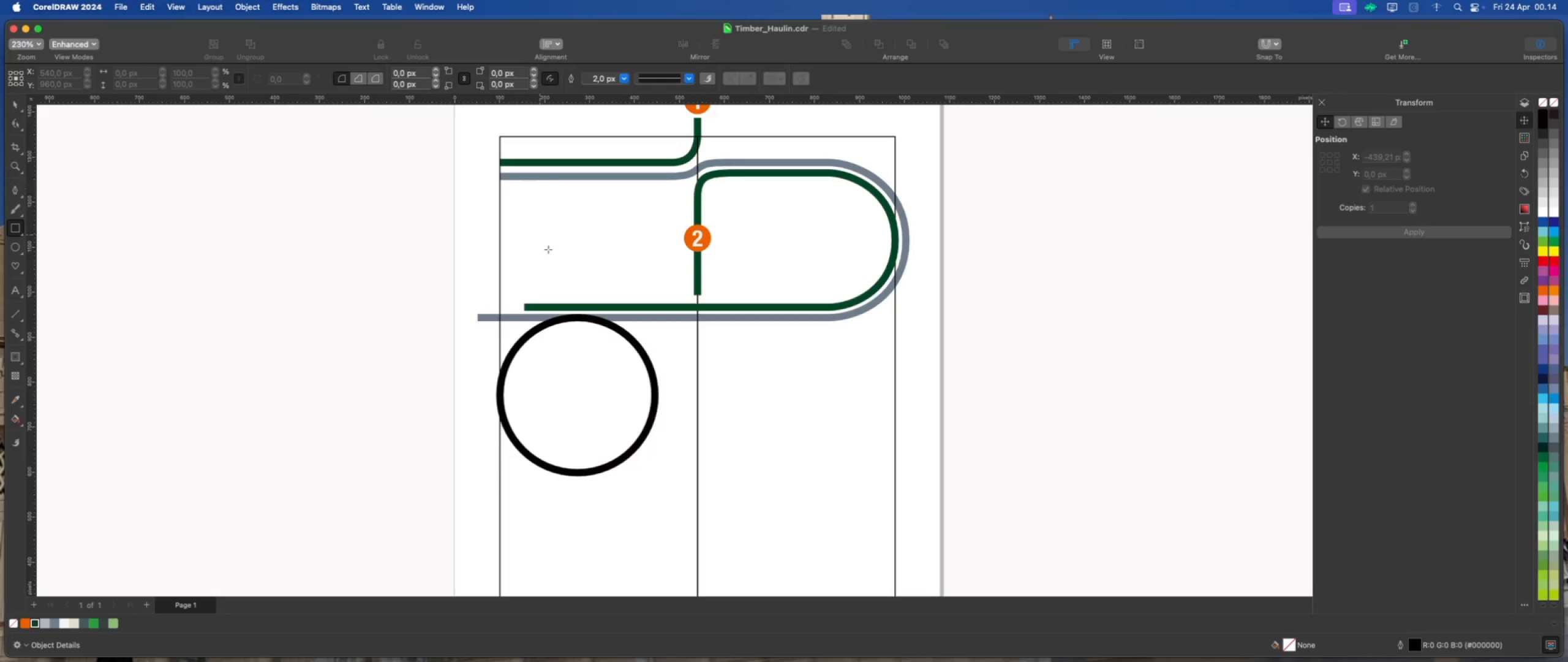 
scroll: coordinate [607, 319], scroll_direction: up, amount: 5.0
 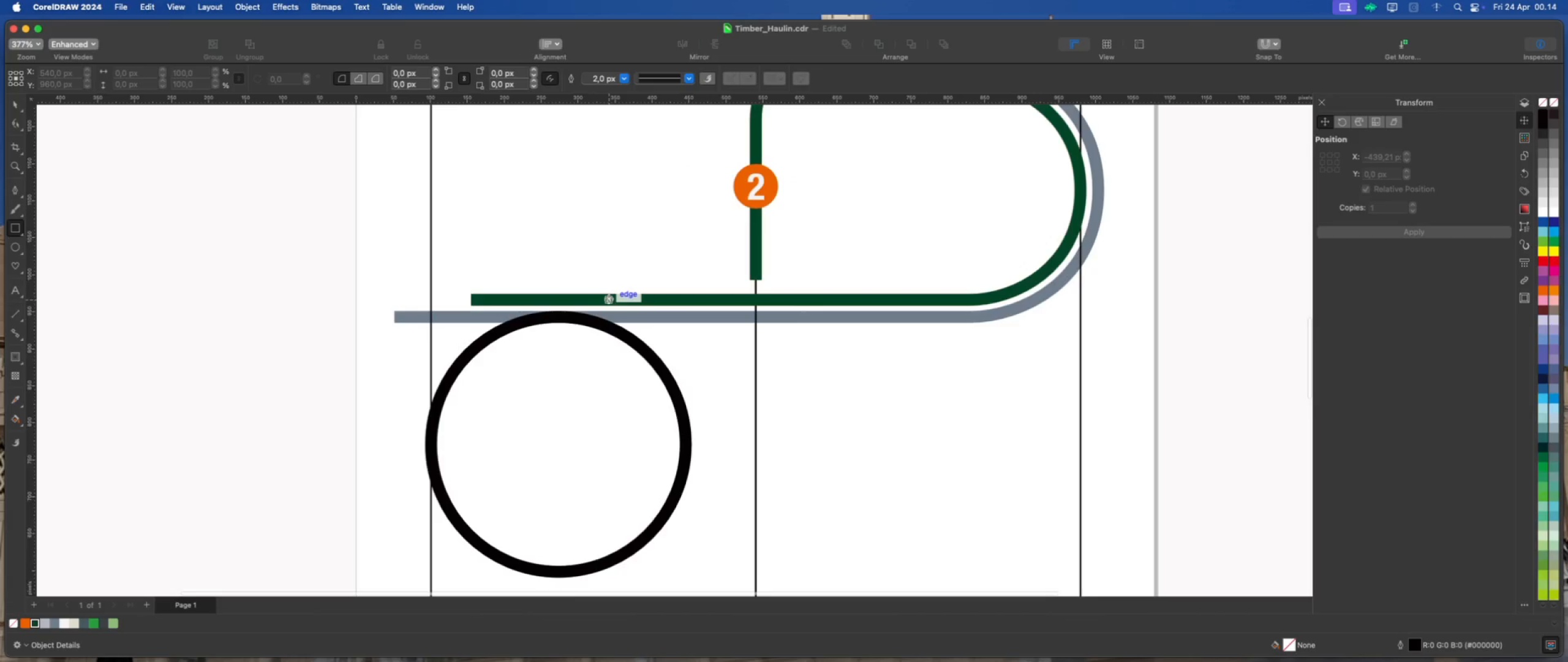 
left_click_drag(start_coordinate=[609, 299], to_coordinate=[655, 316])
 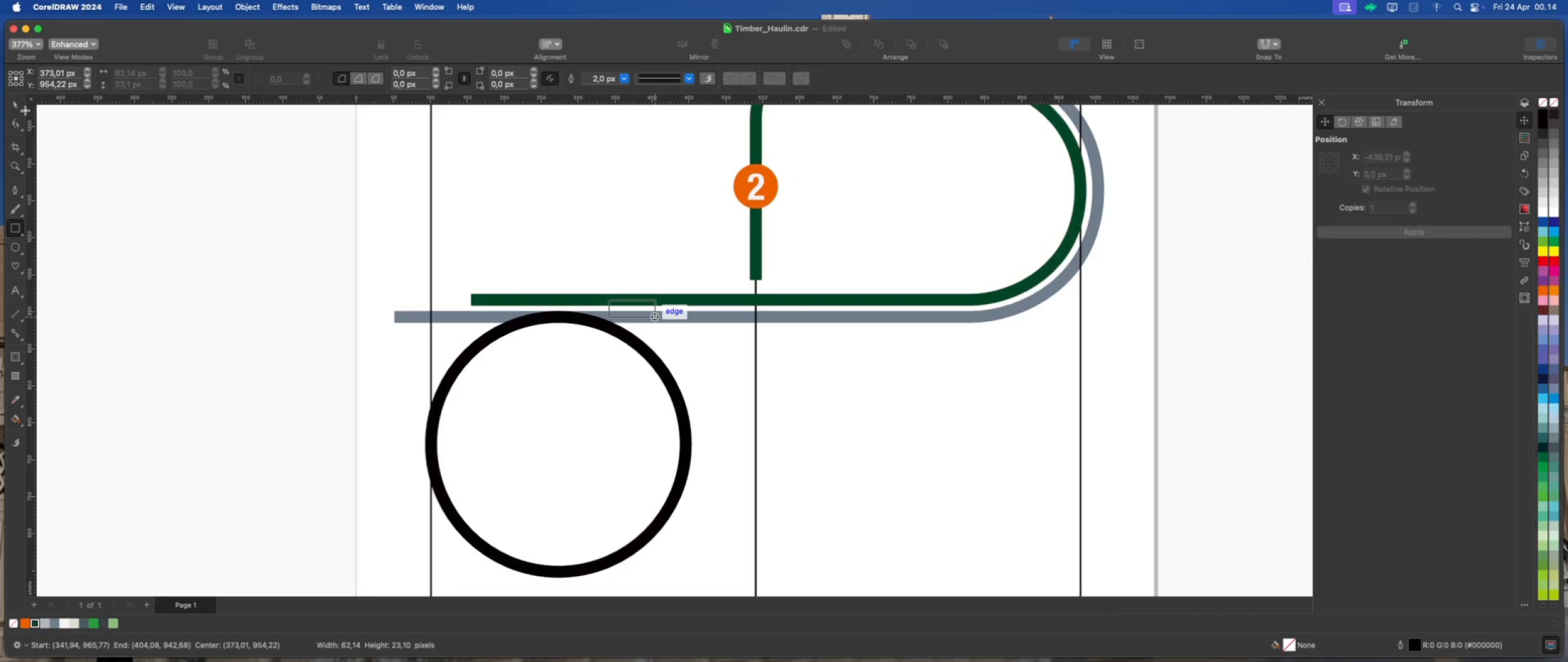 
left_click([16, 104])
 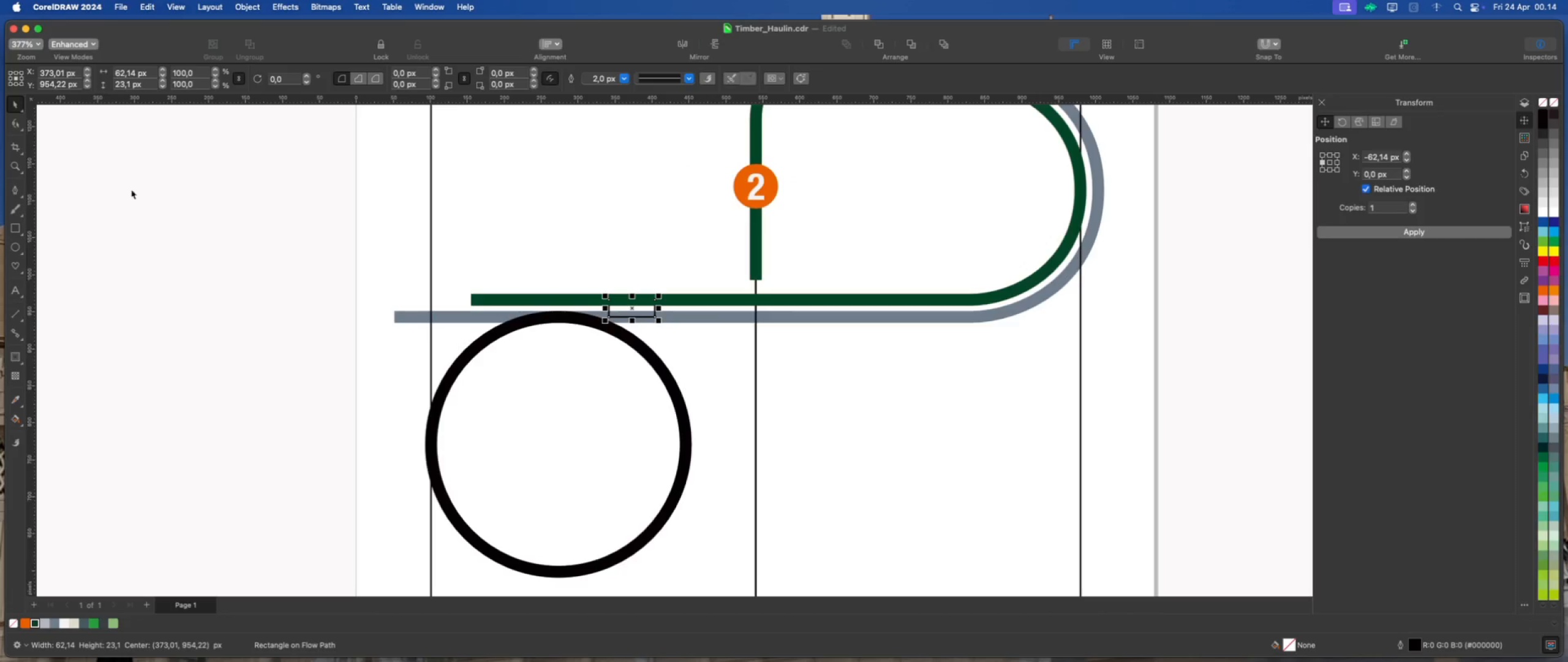 
left_click_drag(start_coordinate=[169, 200], to_coordinate=[173, 201])
 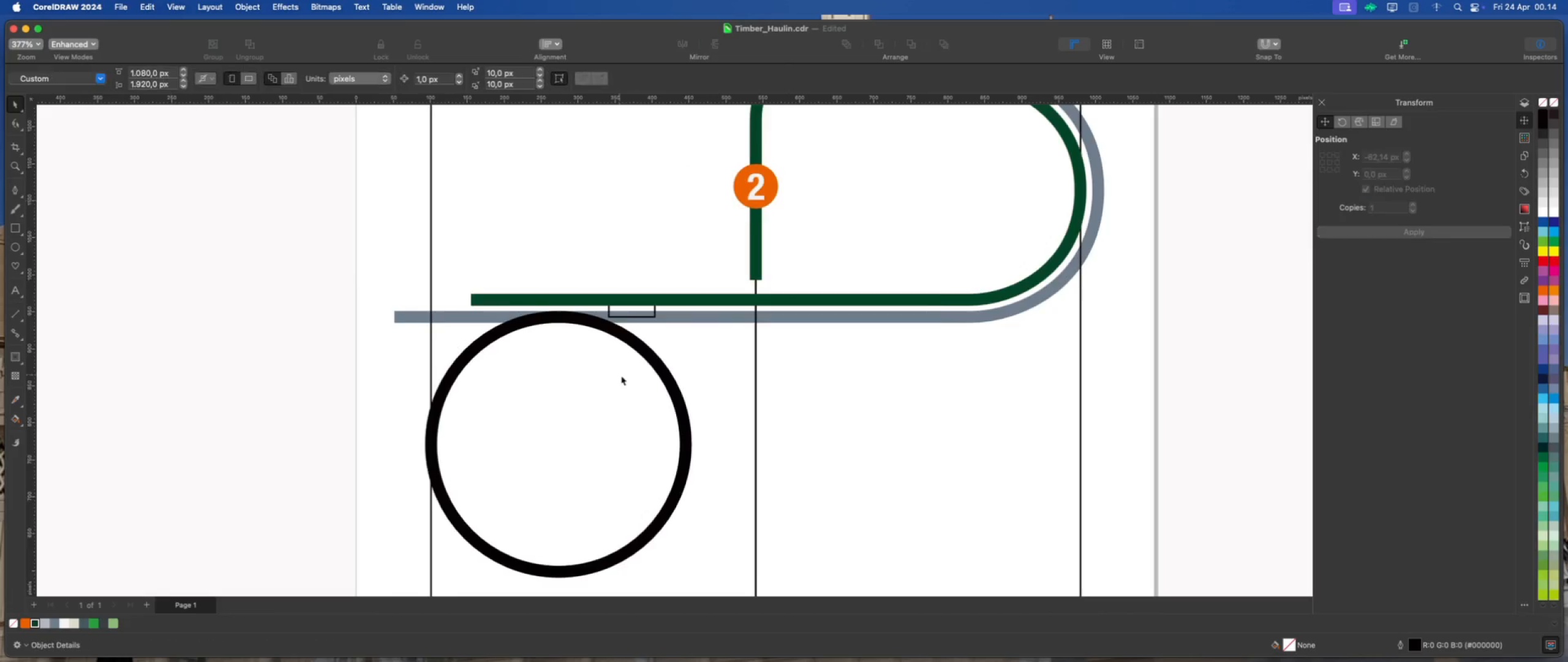 
scroll: coordinate [621, 376], scroll_direction: down, amount: 2.0
 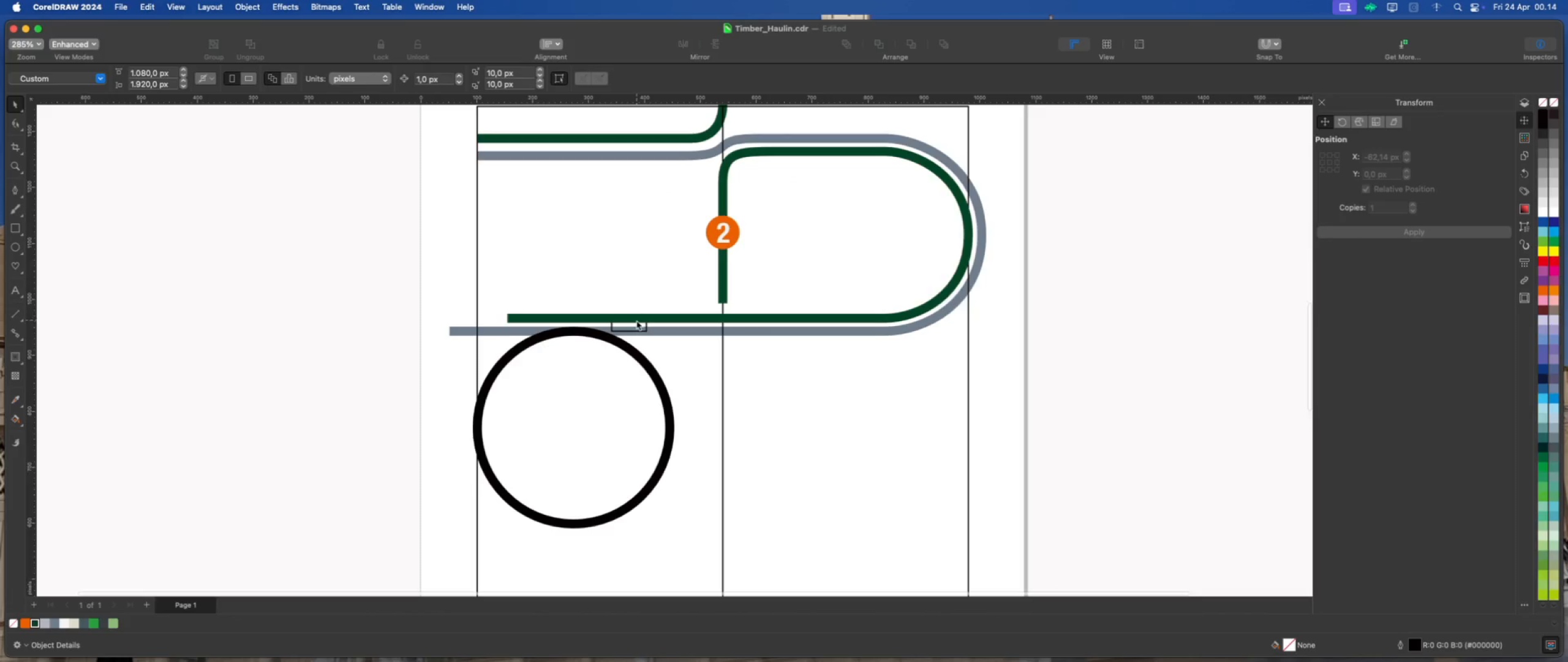 
left_click([635, 325])
 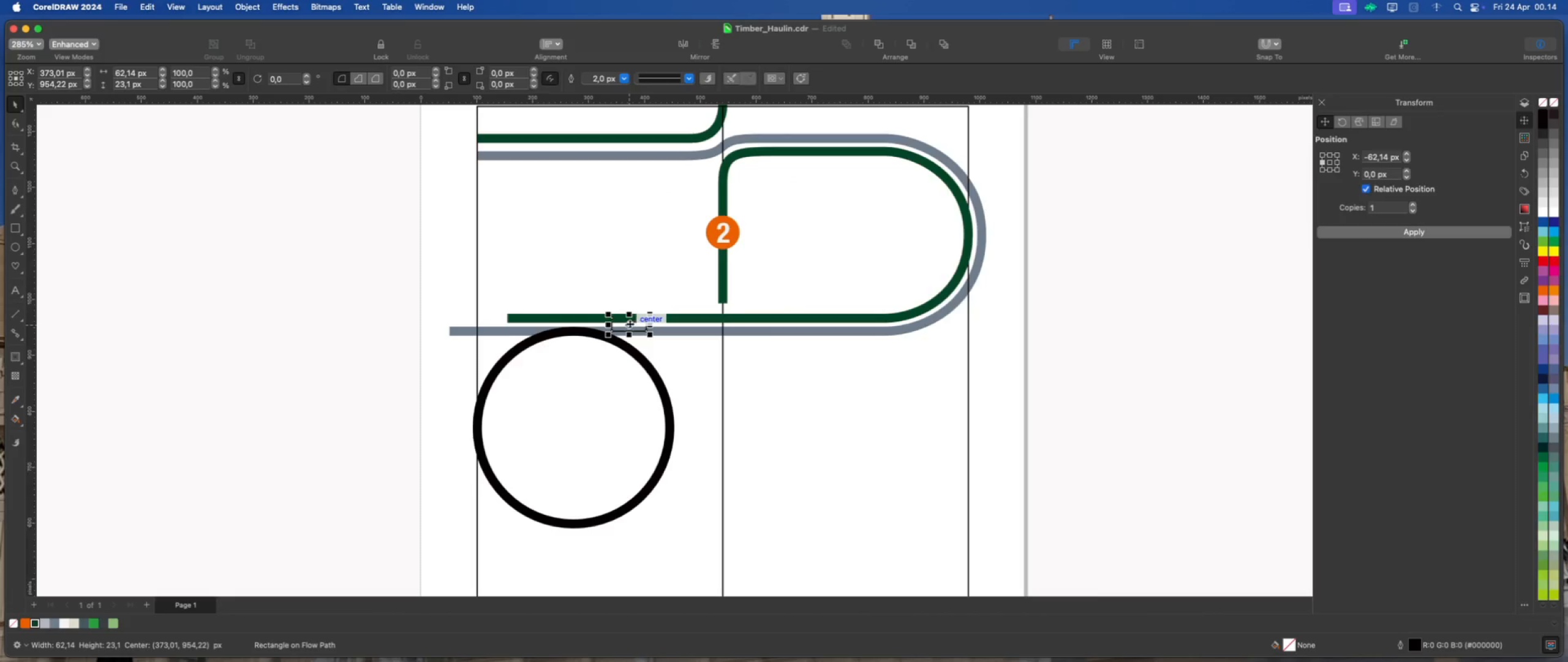 
left_click_drag(start_coordinate=[629, 324], to_coordinate=[554, 143])
 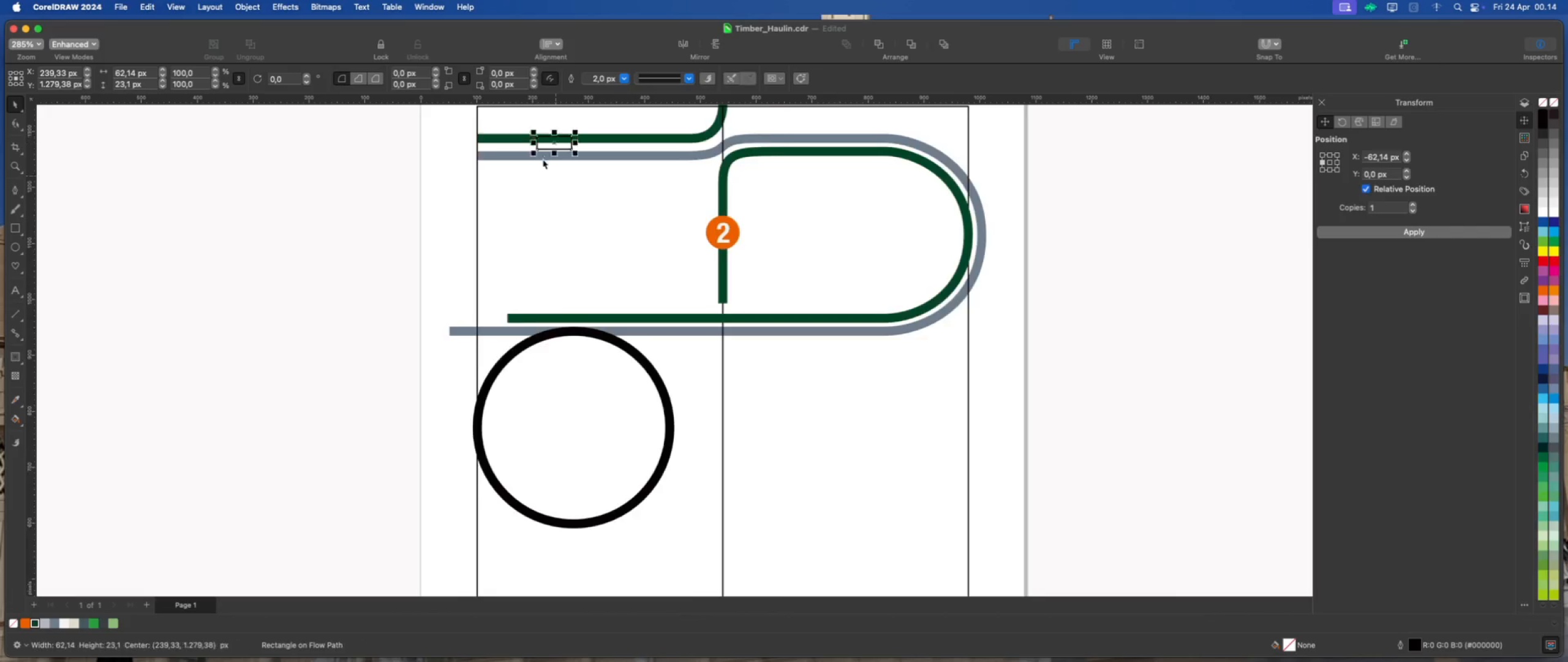 
scroll: coordinate [542, 161], scroll_direction: up, amount: 2.0
 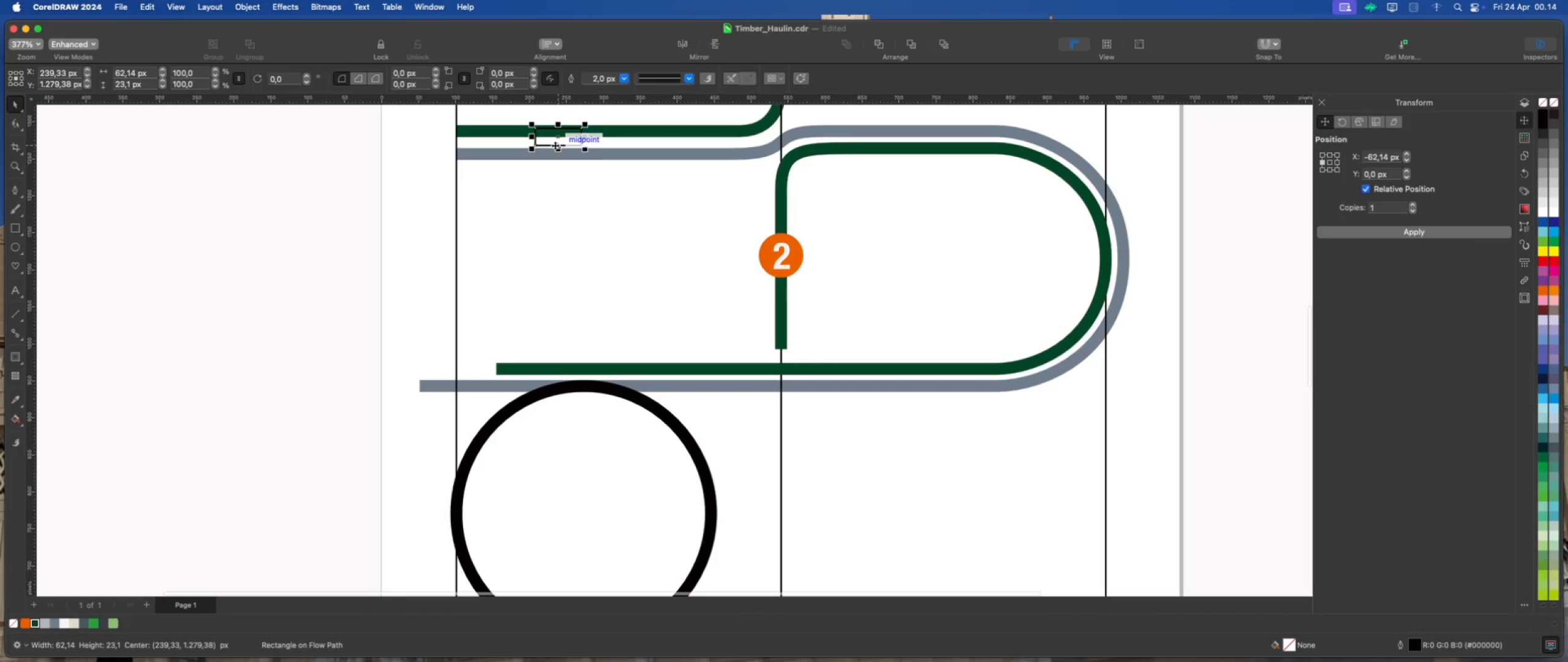 
left_click_drag(start_coordinate=[555, 145], to_coordinate=[555, 154])
 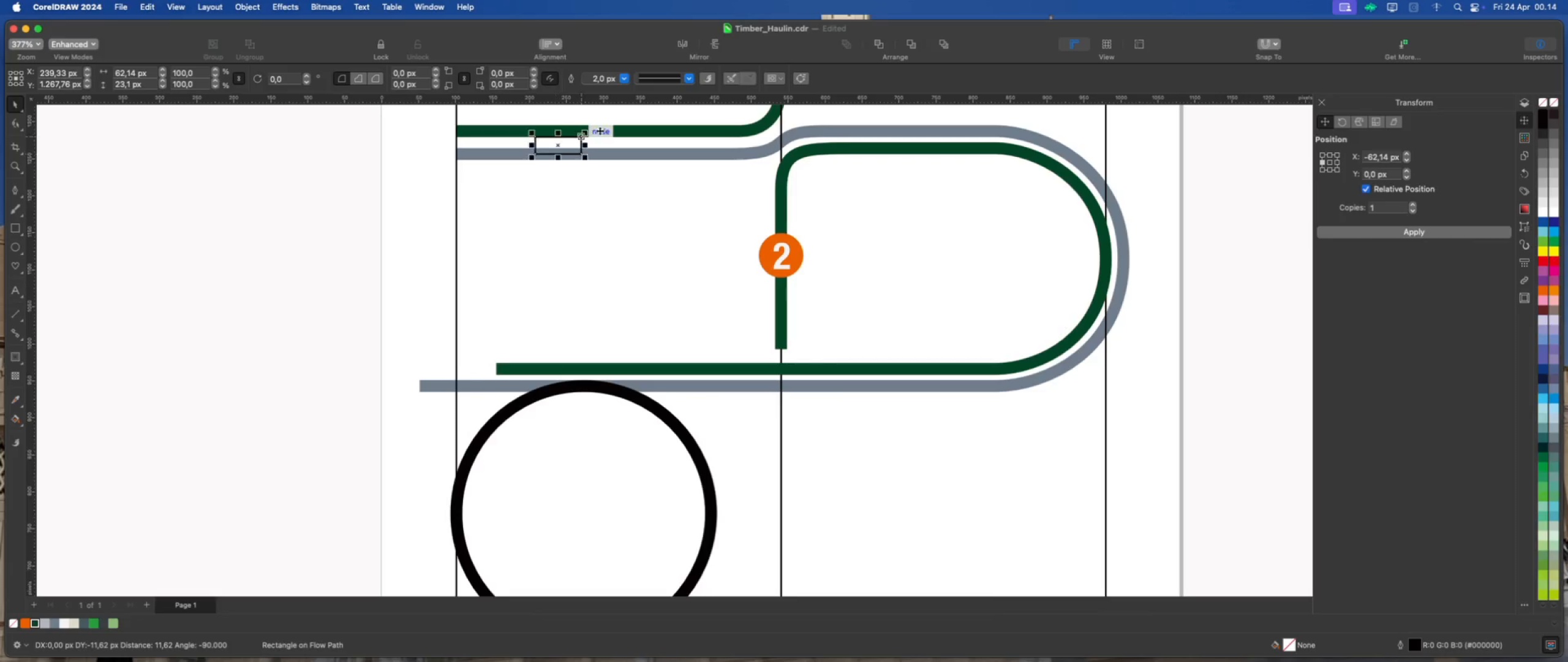 
left_click([600, 131])
 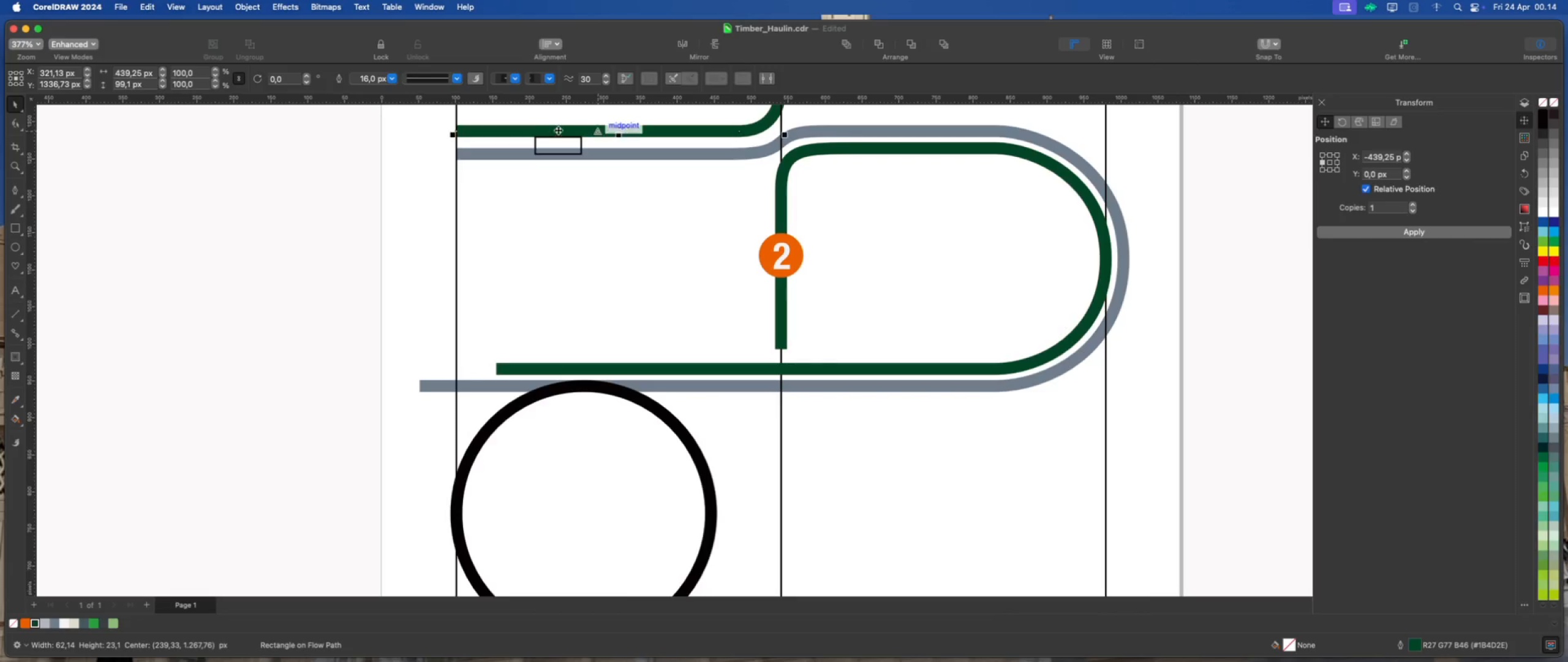 
scroll: coordinate [538, 129], scroll_direction: up, amount: 3.0
 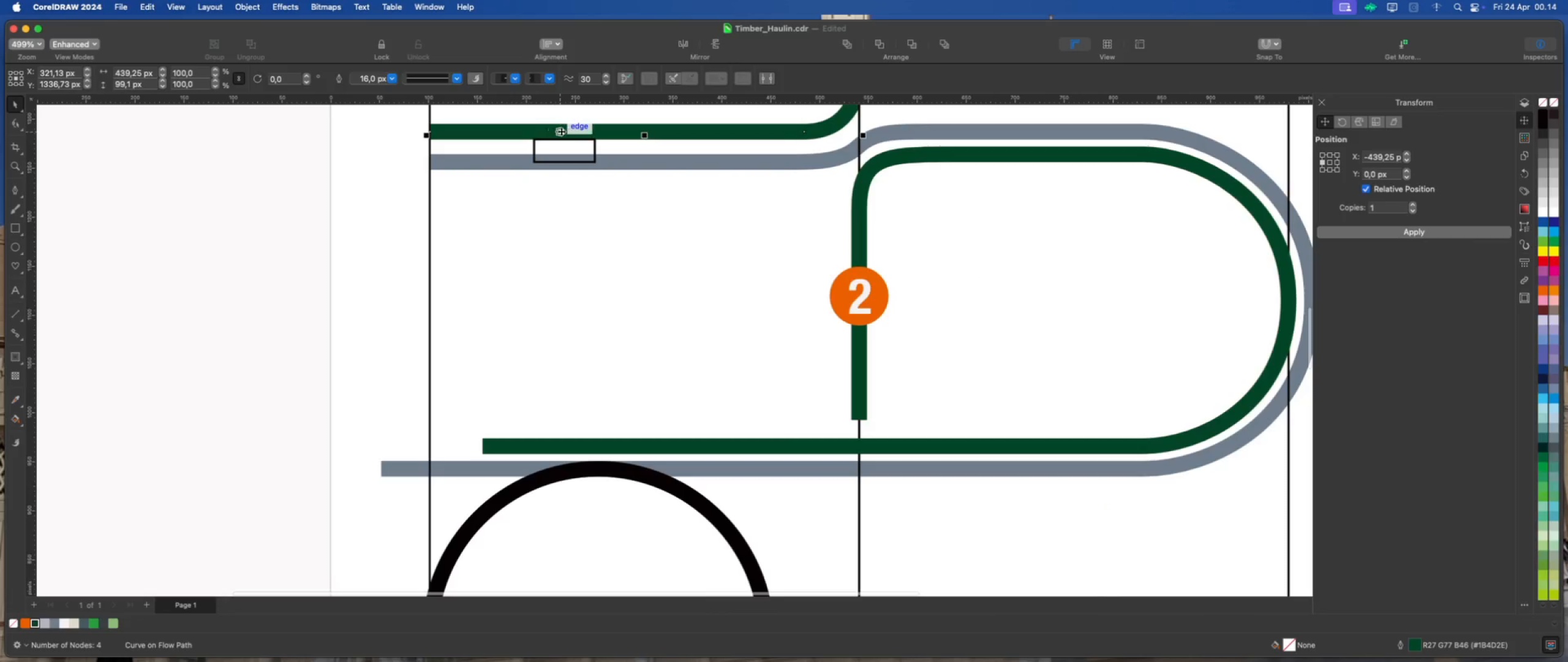 
left_click_drag(start_coordinate=[561, 131], to_coordinate=[560, 139])
 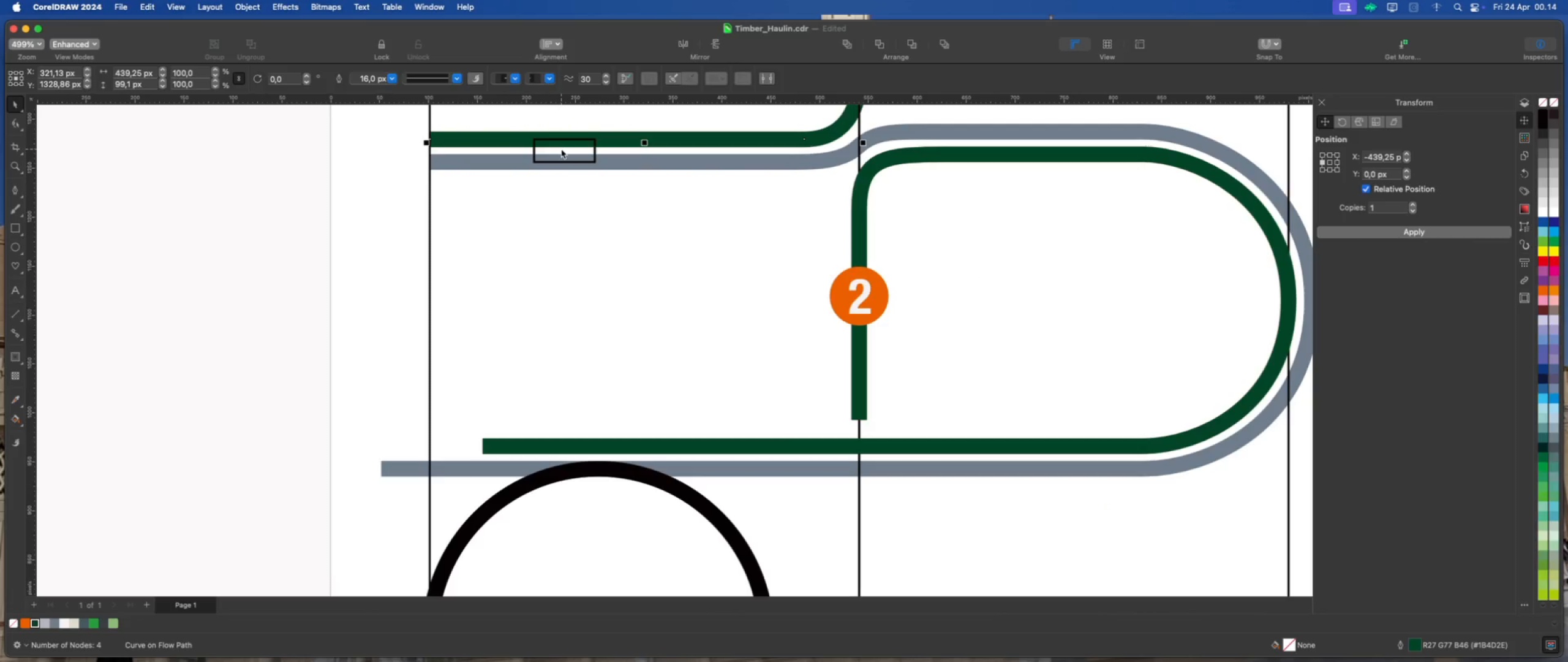 
hold_key(key=ShiftLeft, duration=1.29)
 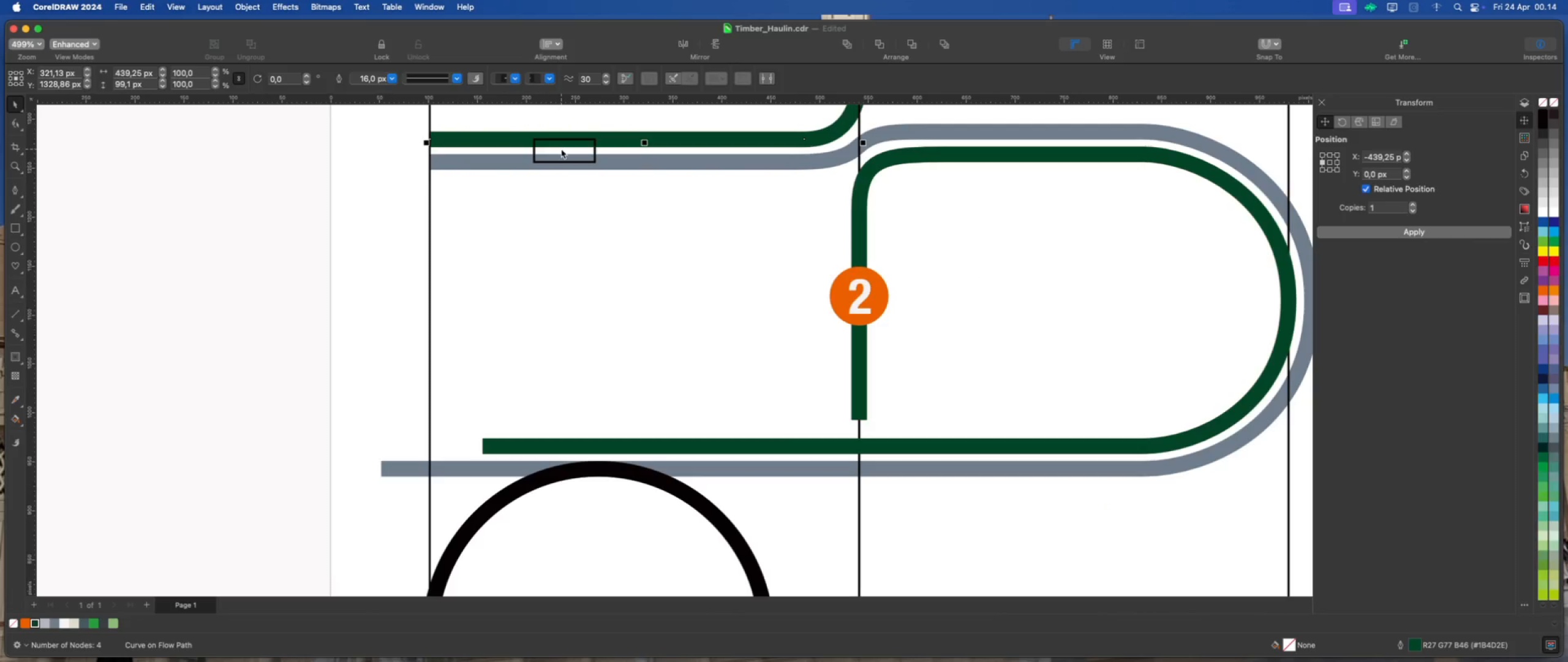 
left_click([561, 149])
 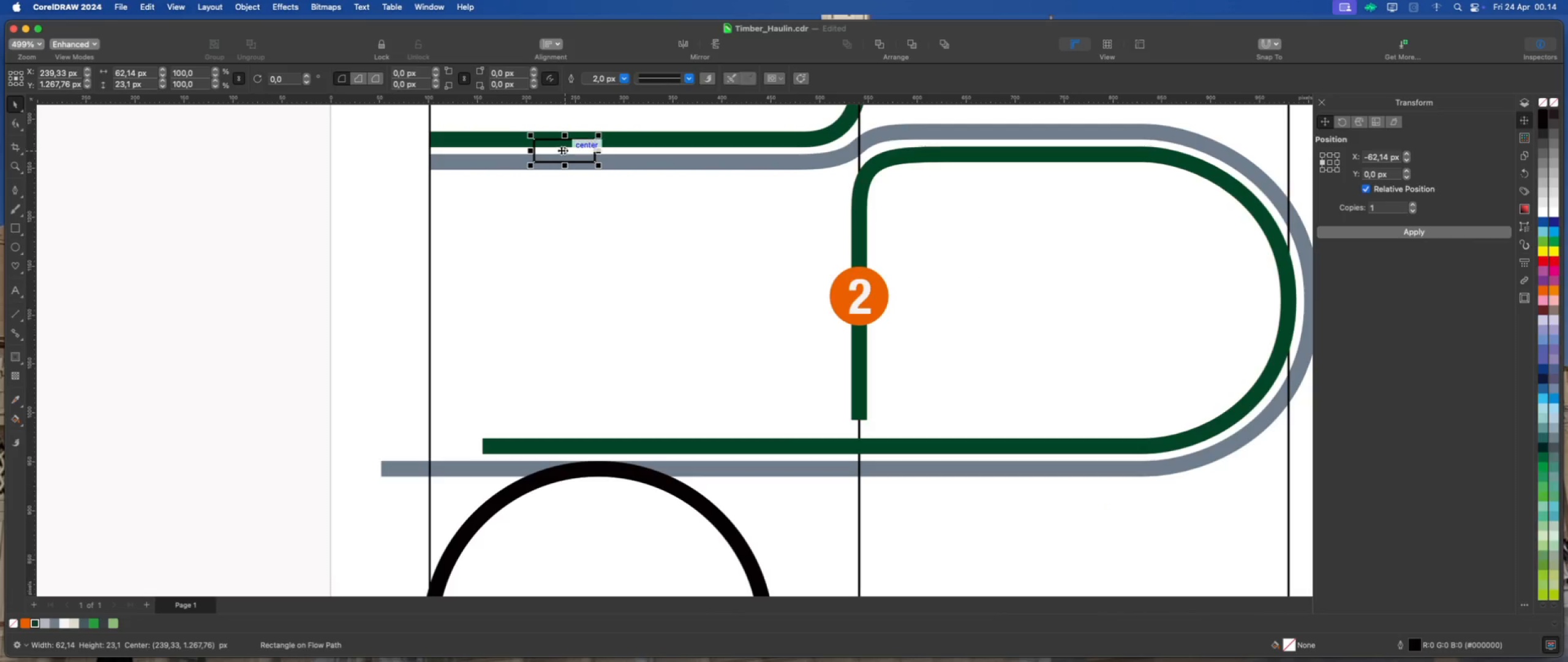 
left_click_drag(start_coordinate=[561, 150], to_coordinate=[495, 415])
 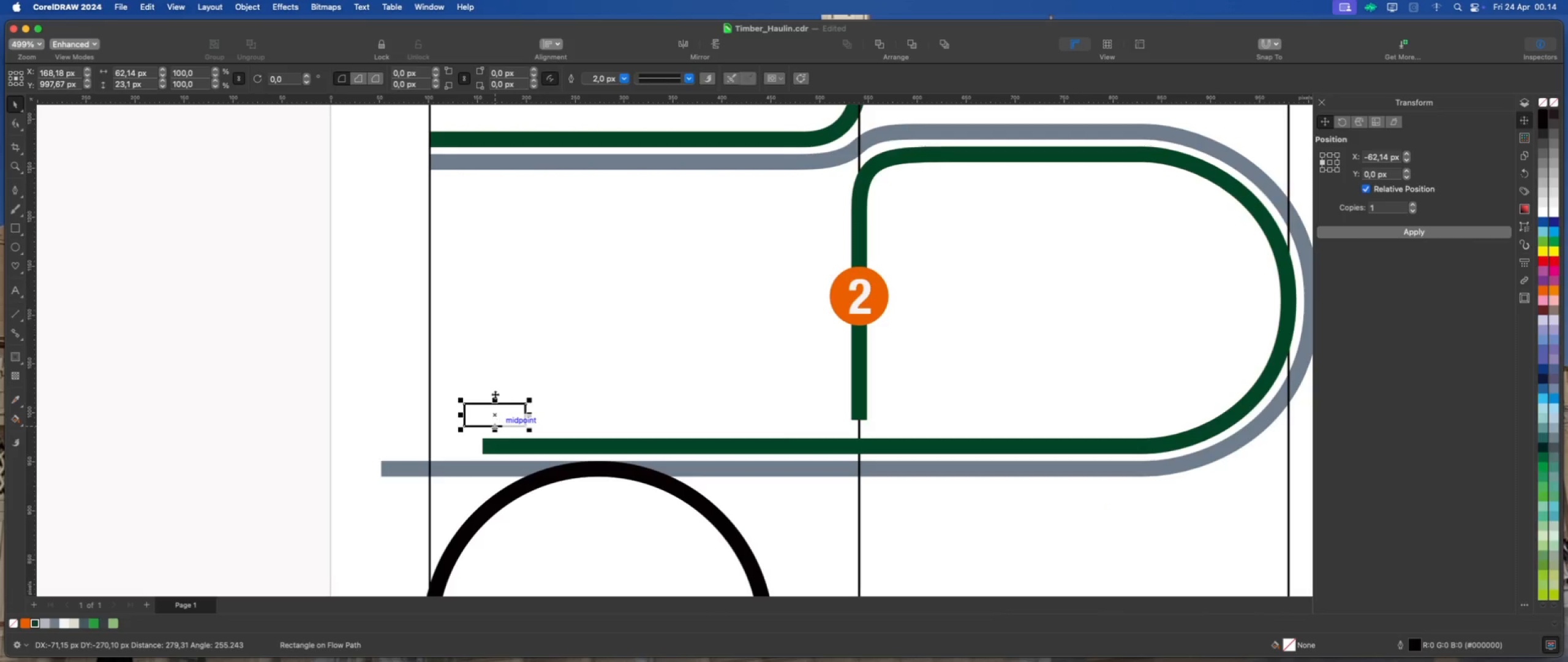 
scroll: coordinate [473, 418], scroll_direction: down, amount: 1.0
 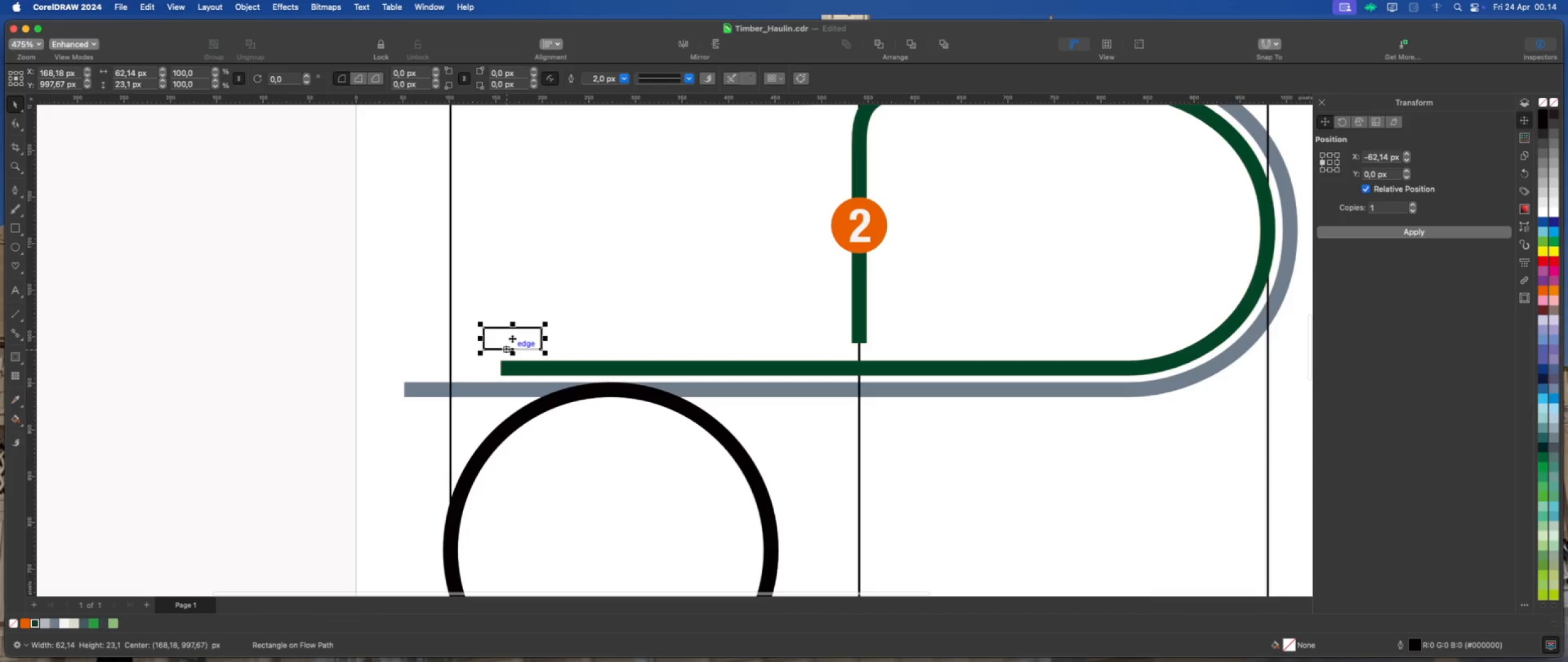 
left_click([512, 338])
 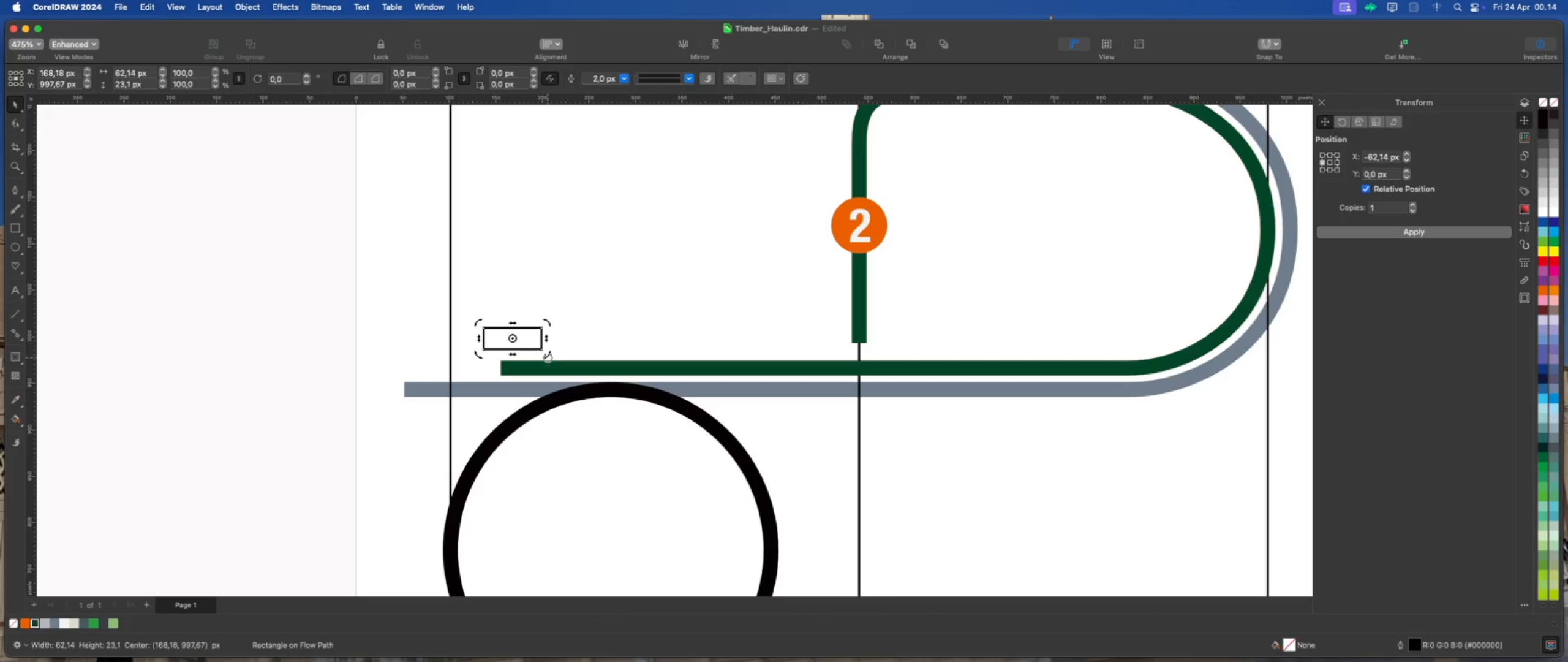 
left_click_drag(start_coordinate=[548, 356], to_coordinate=[539, 297])
 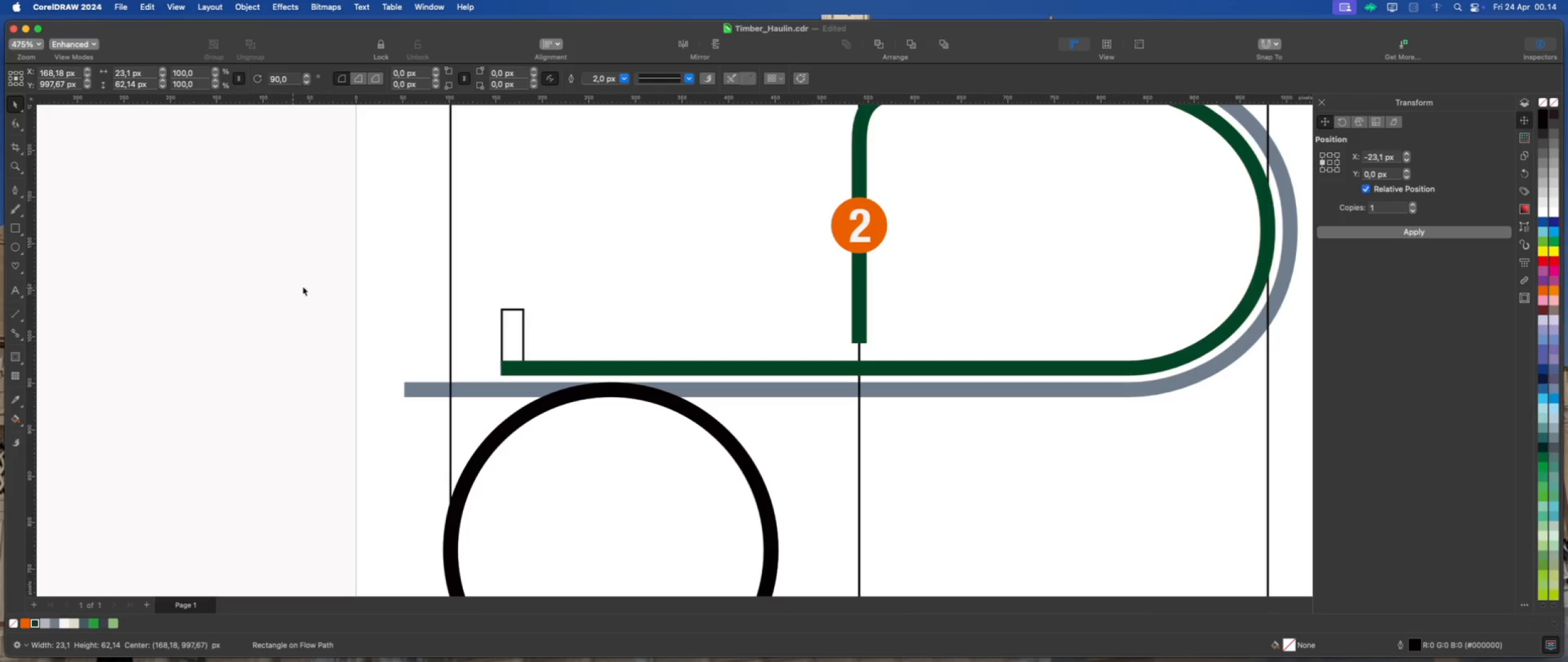 
hold_key(key=CommandLeft, duration=1.38)
 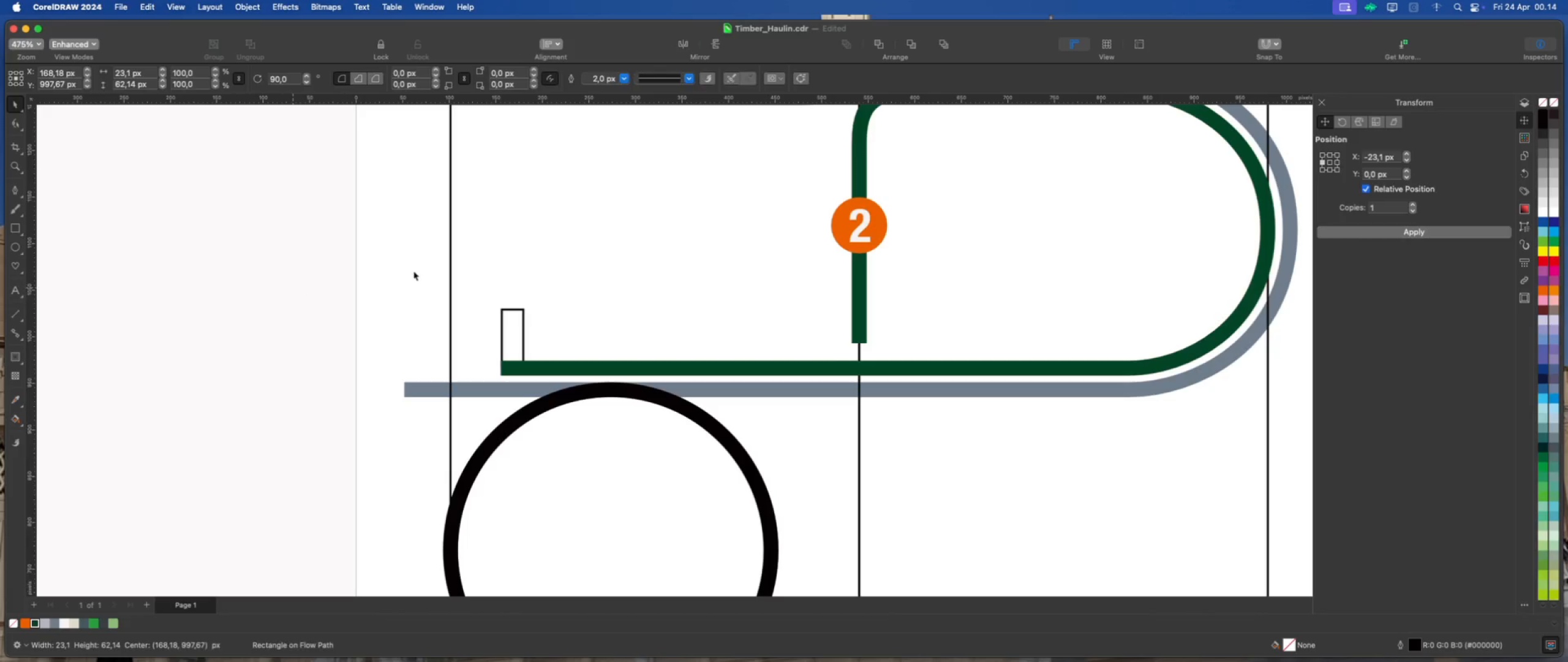 
scroll: coordinate [540, 257], scroll_direction: down, amount: 4.0
 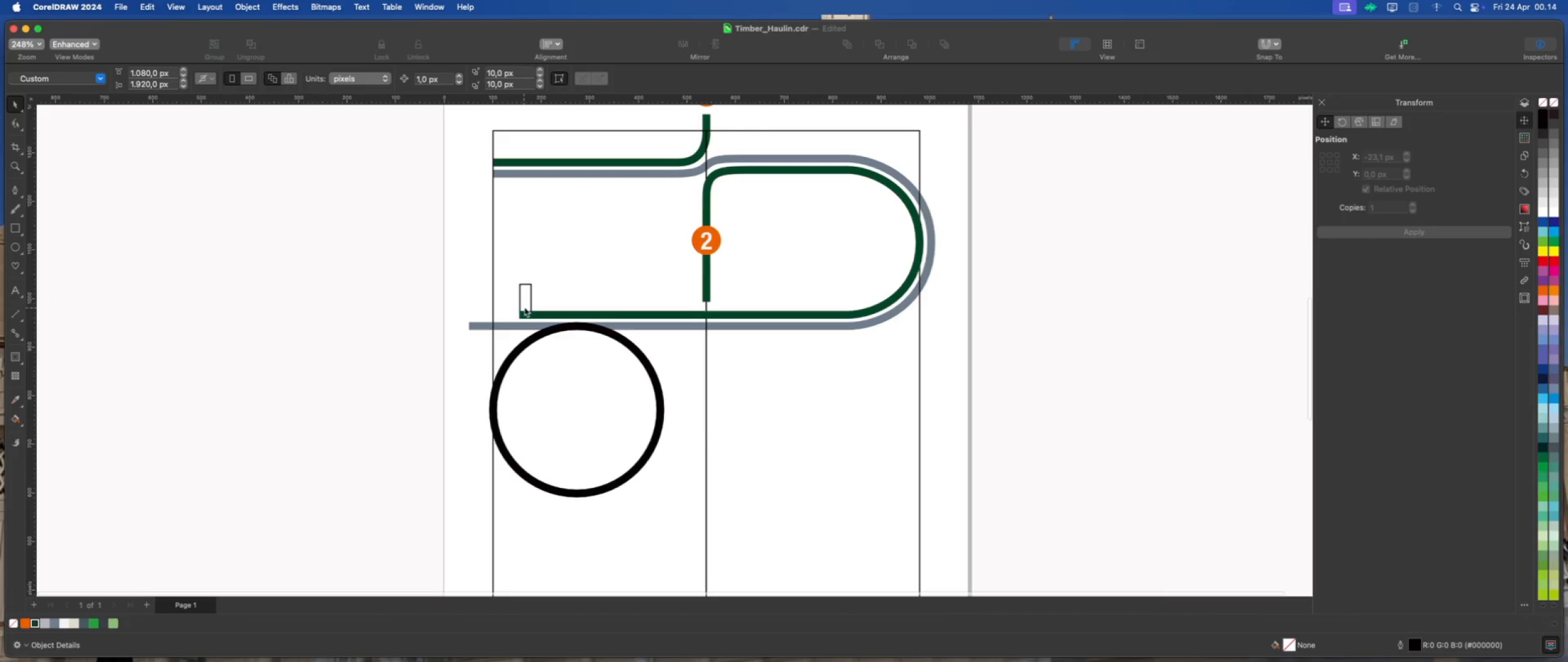 
left_click([526, 298])
 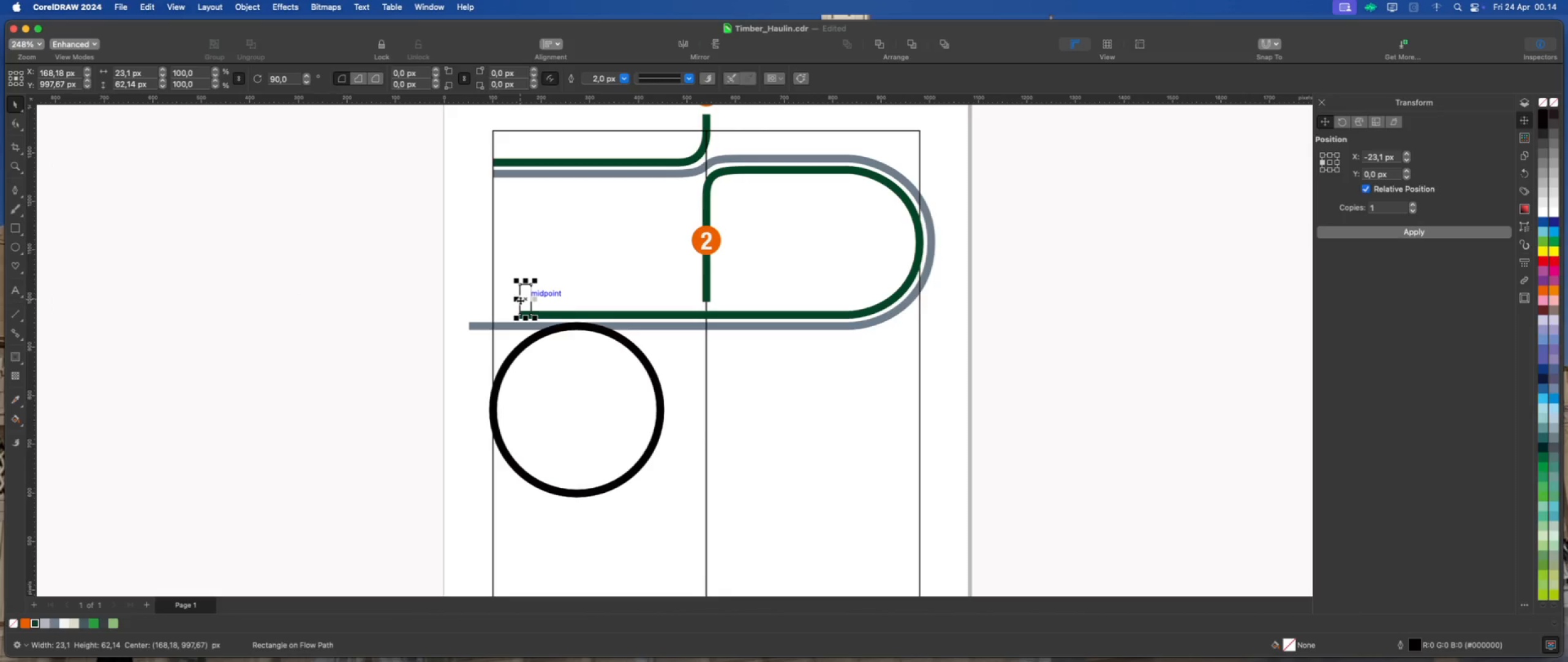 
left_click_drag(start_coordinate=[520, 300], to_coordinate=[492, 413])
 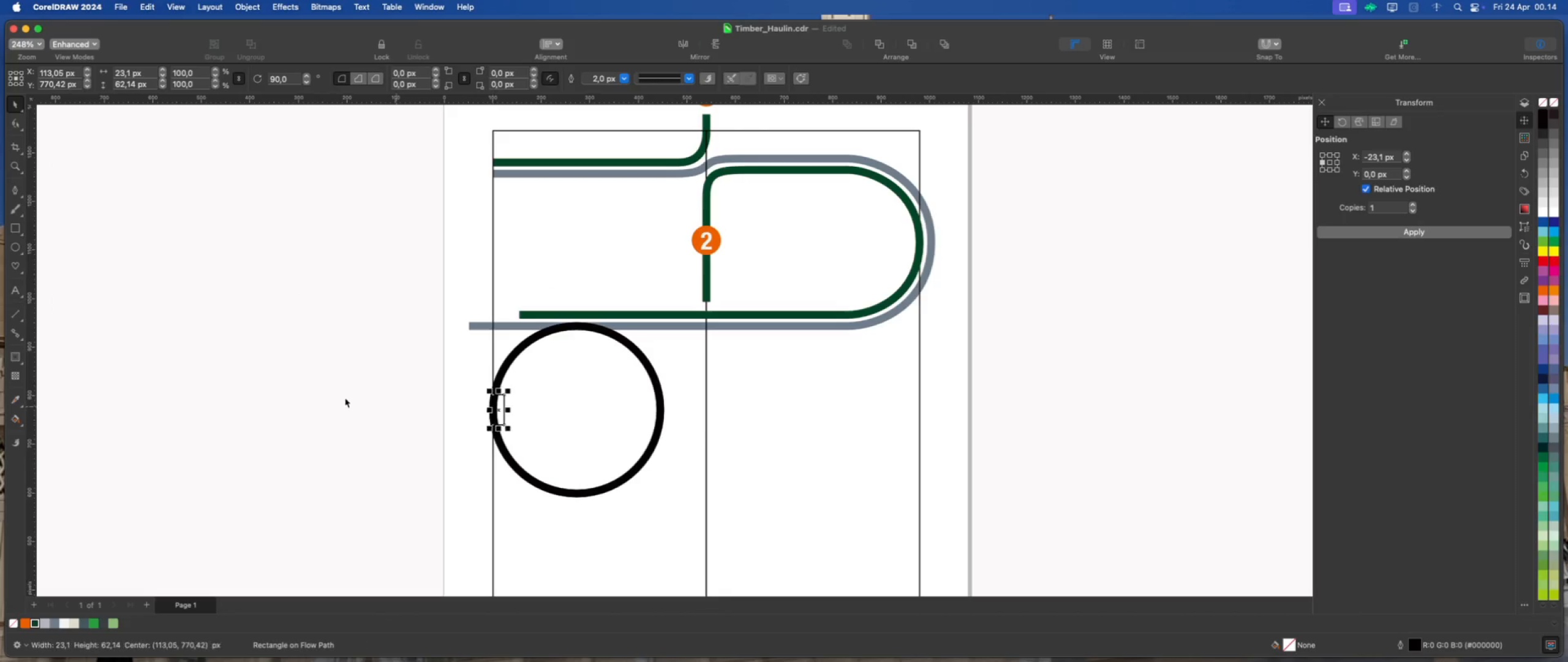 
left_click([345, 397])
 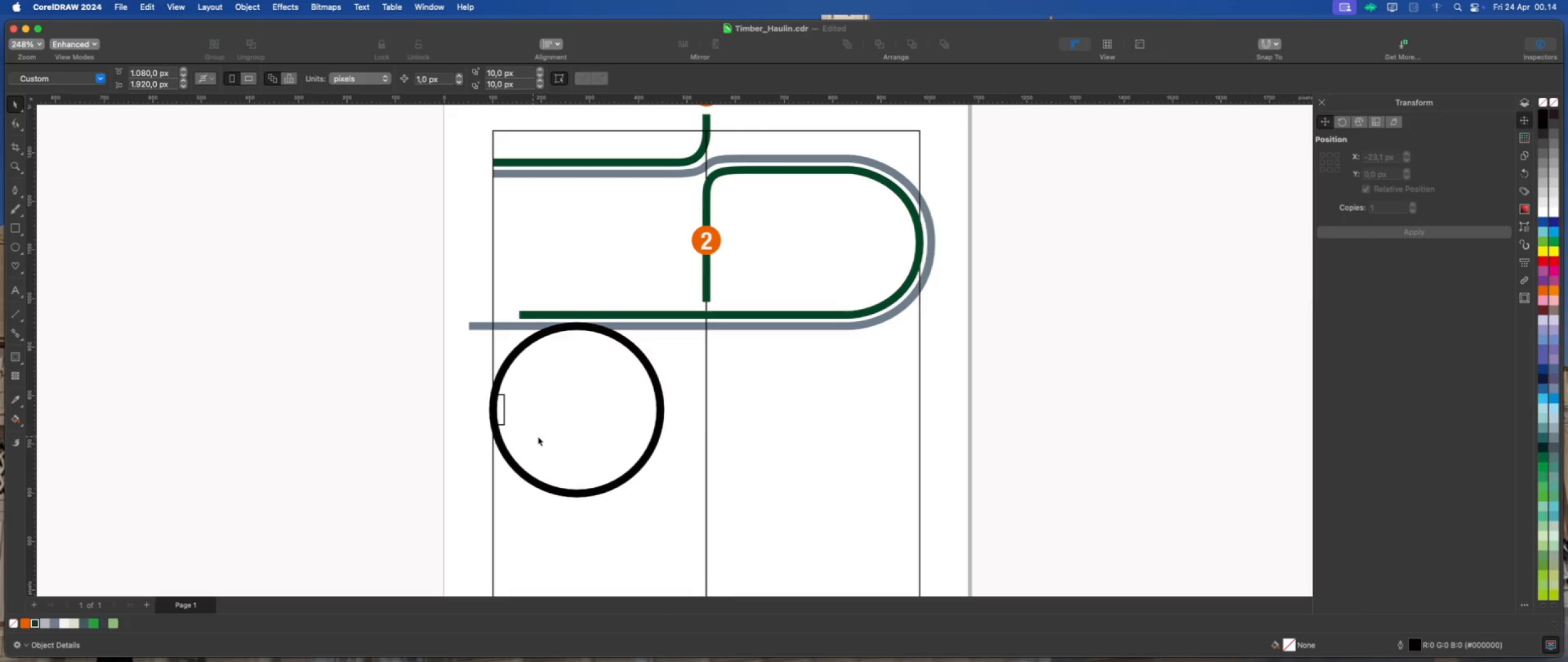 
left_click([540, 436])
 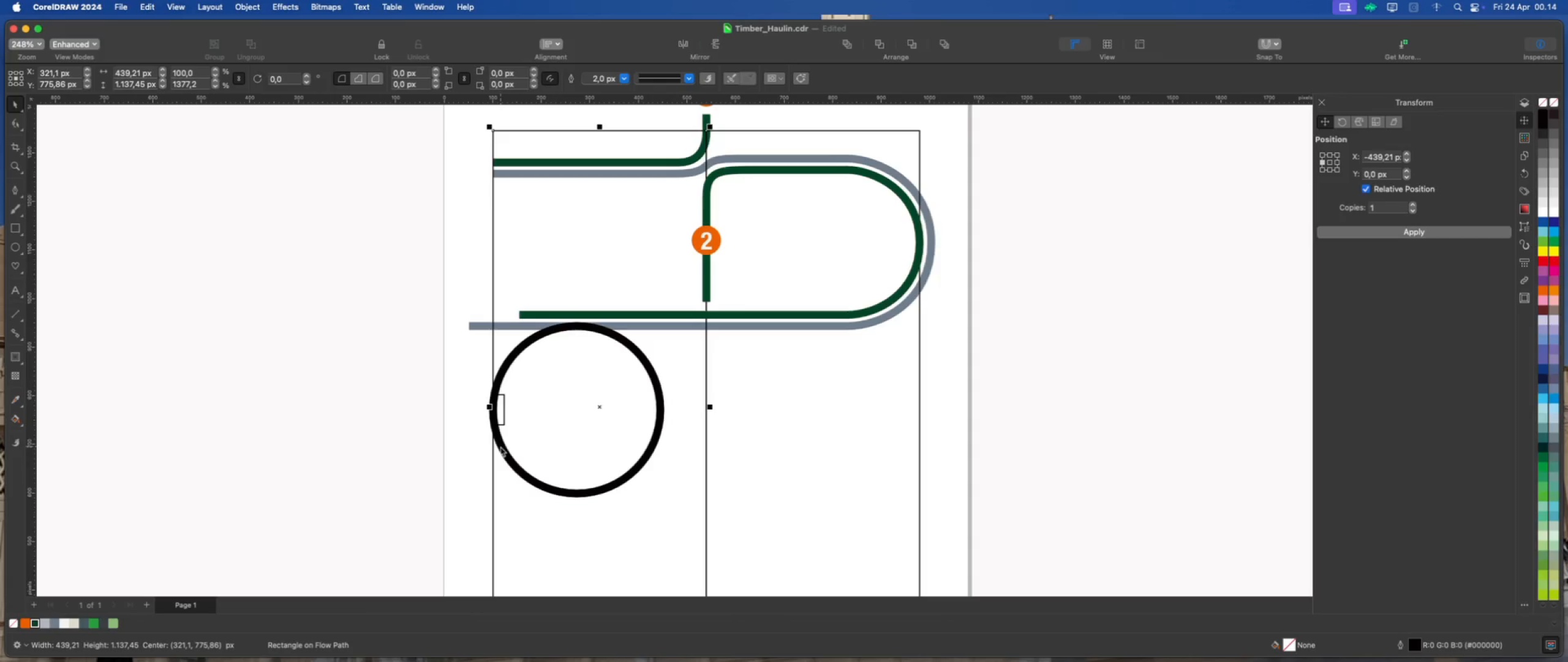 
left_click([502, 447])
 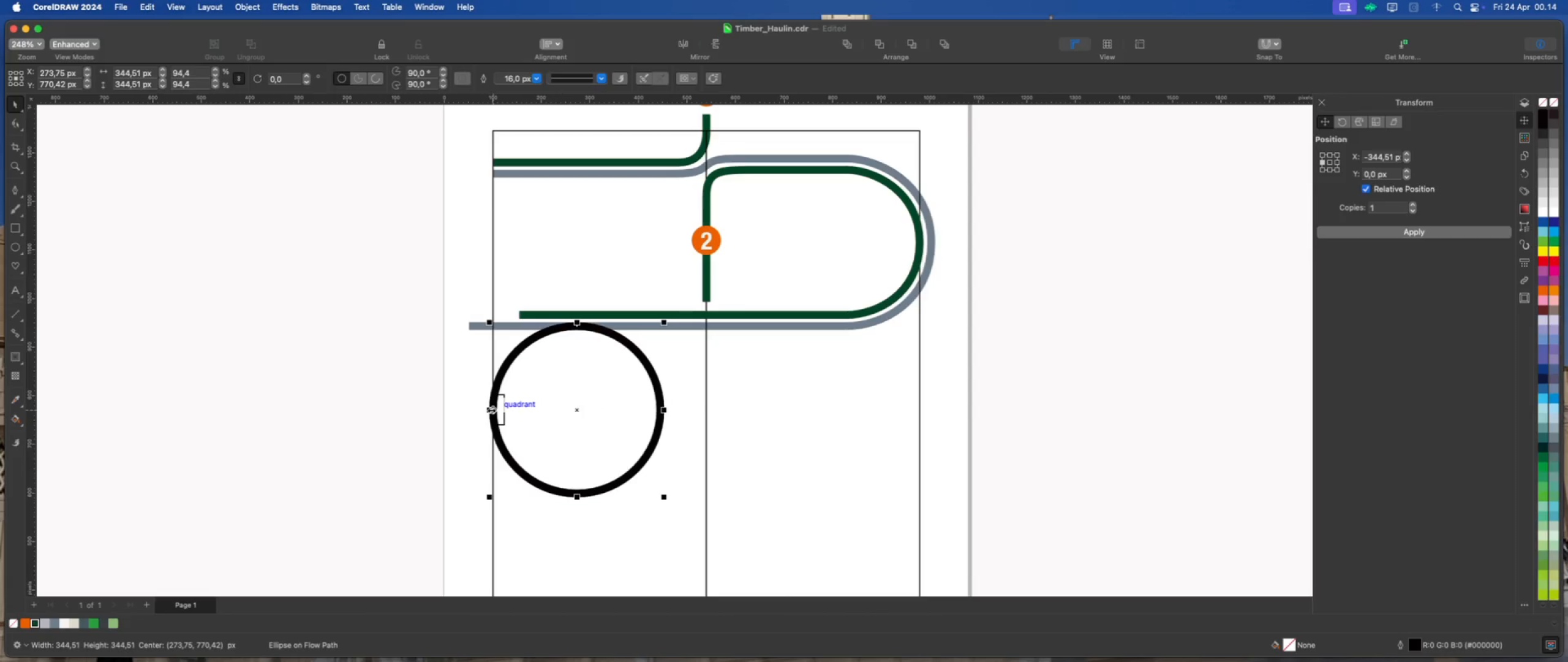 
left_click_drag(start_coordinate=[492, 410], to_coordinate=[502, 409])
 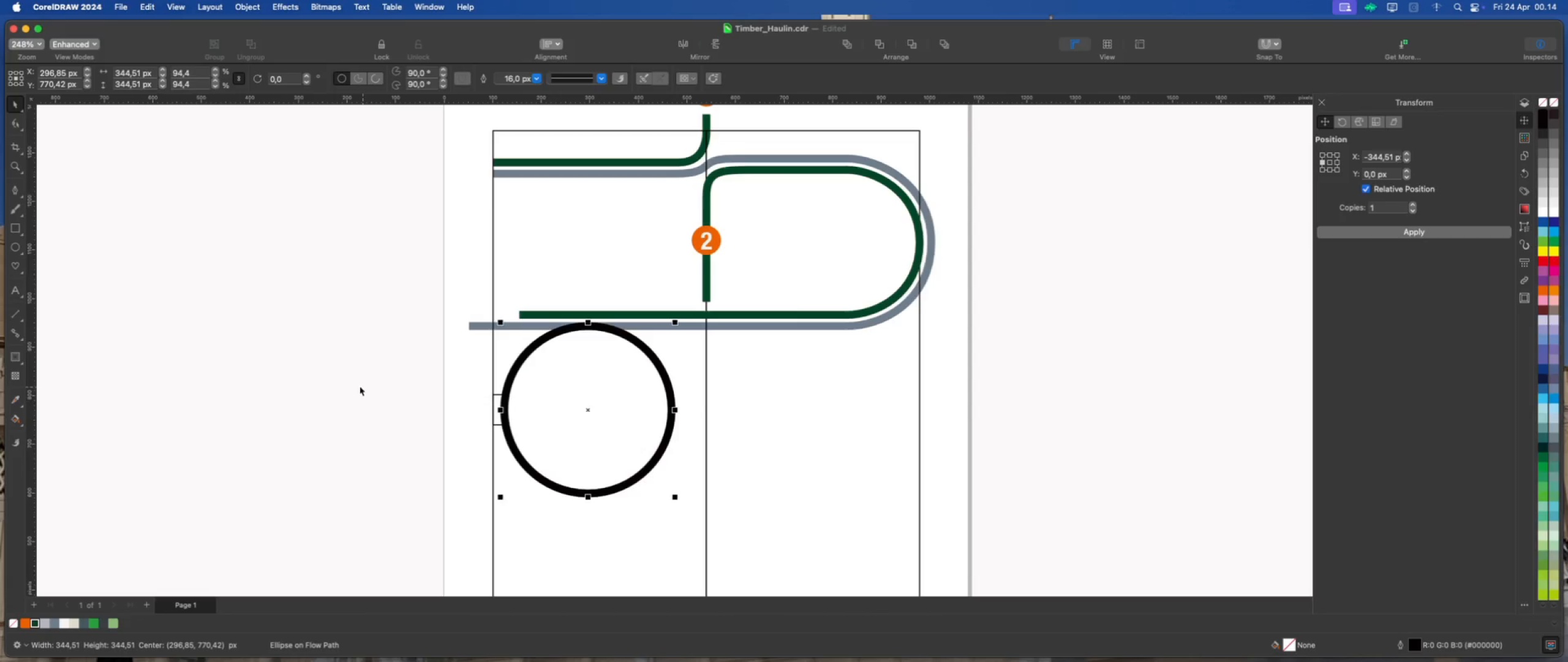 
hold_key(key=ShiftLeft, duration=1.8)
 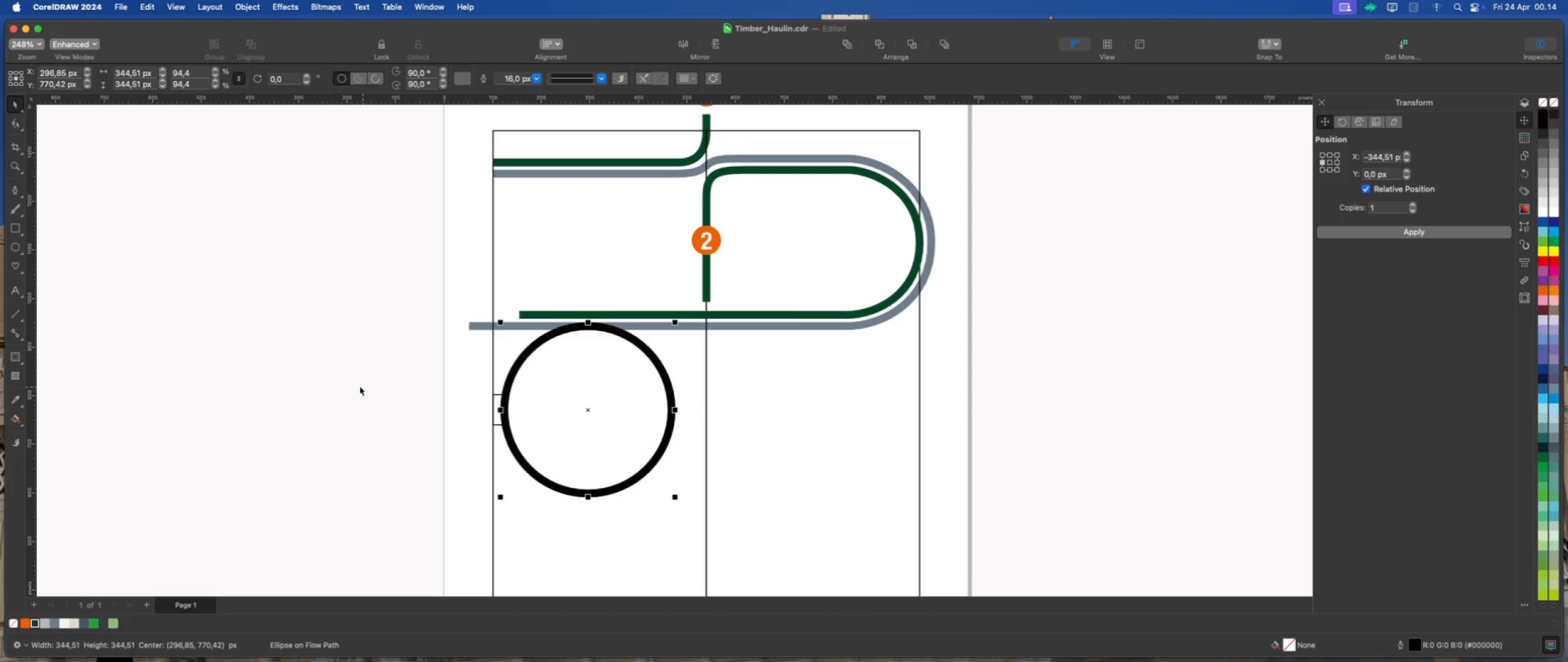 
left_click([360, 386])
 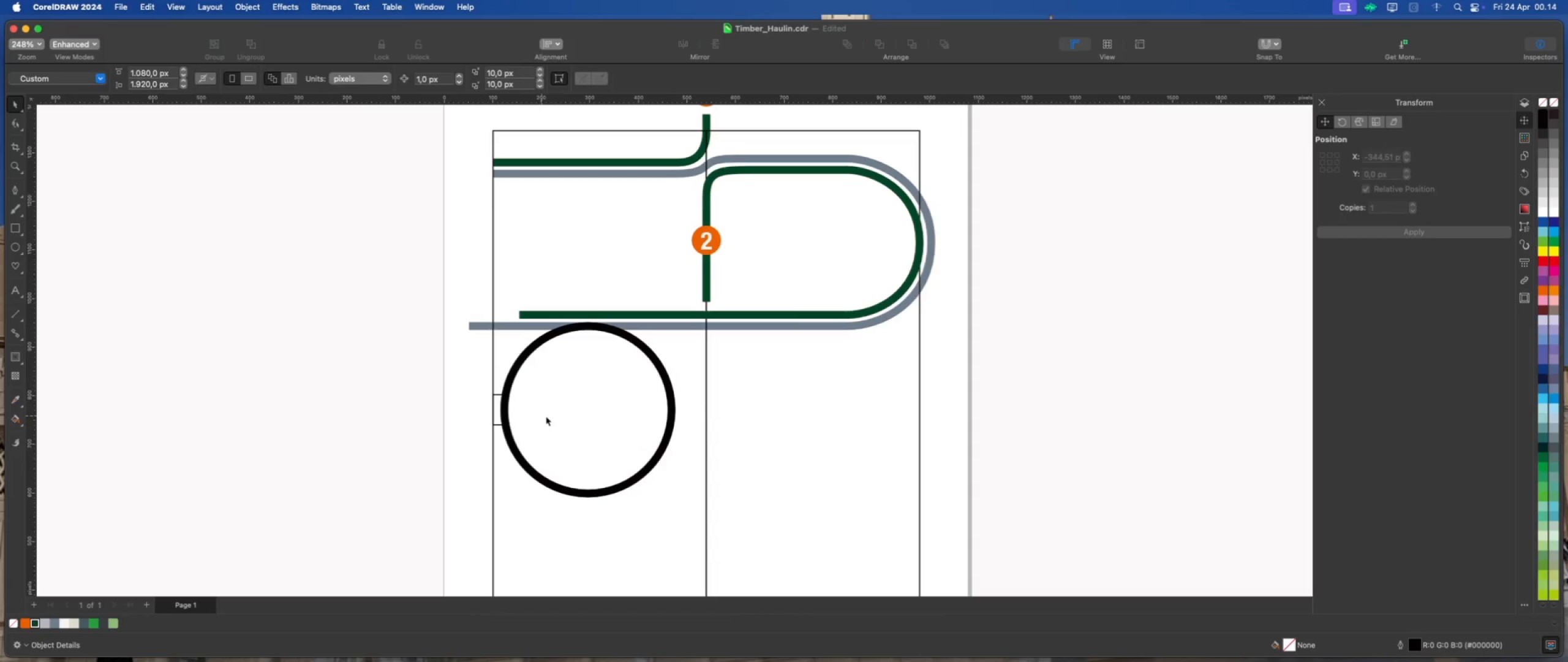 
left_click([556, 416])
 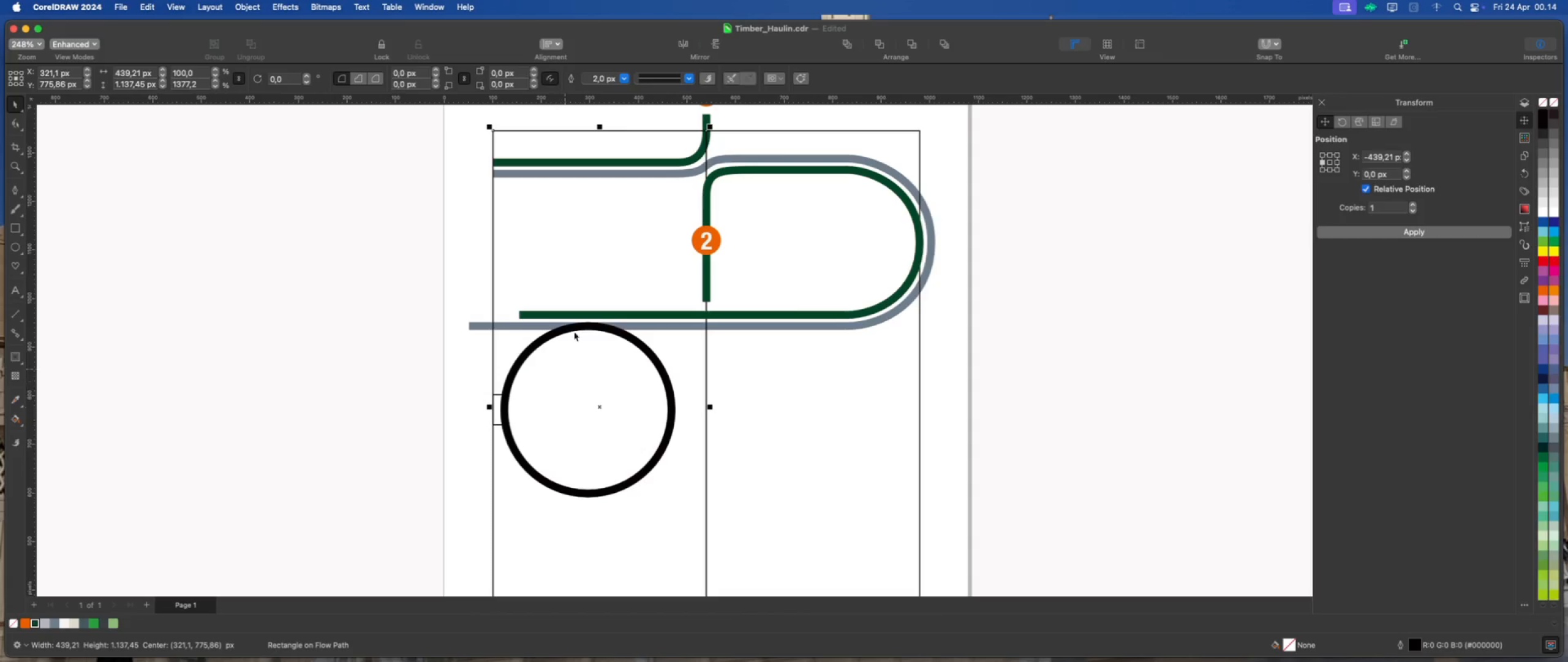 
scroll: coordinate [576, 322], scroll_direction: down, amount: 2.0
 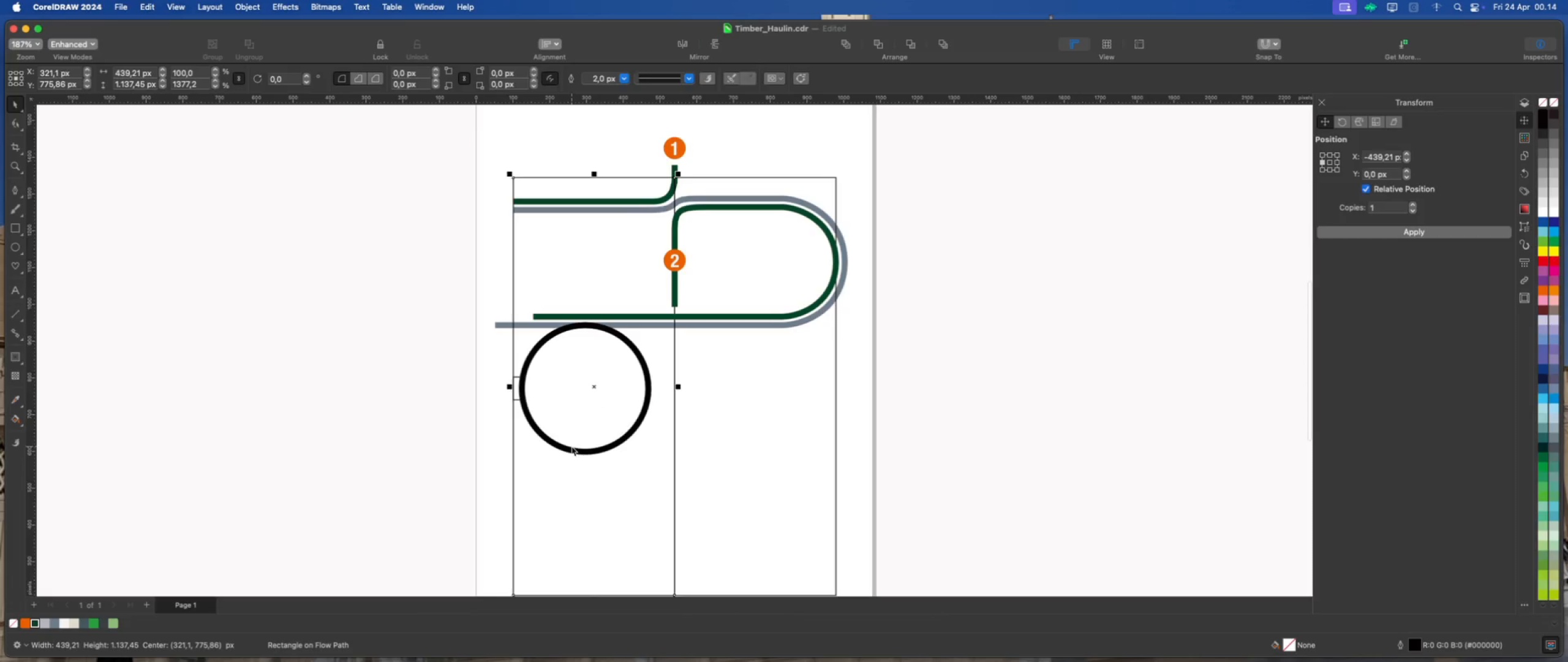 
left_click([573, 446])
 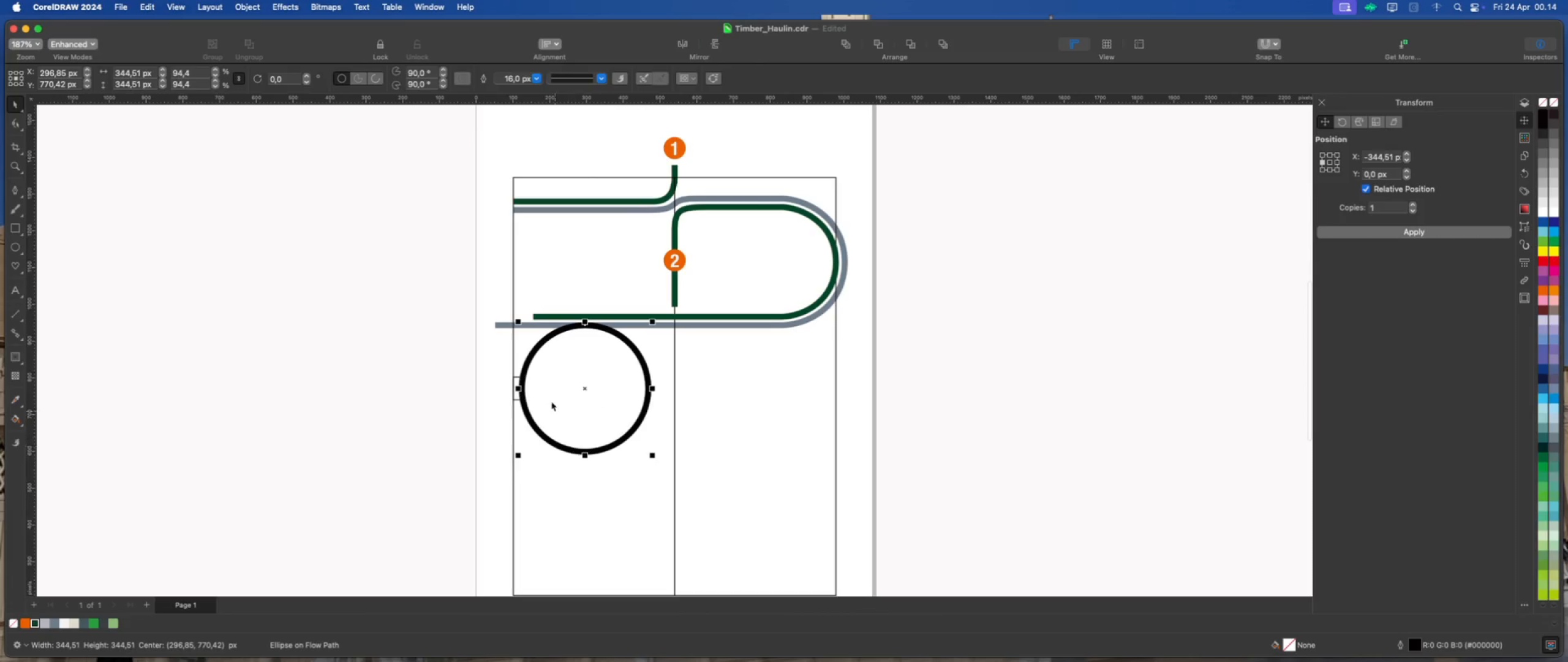 
scroll: coordinate [589, 380], scroll_direction: down, amount: 3.0
 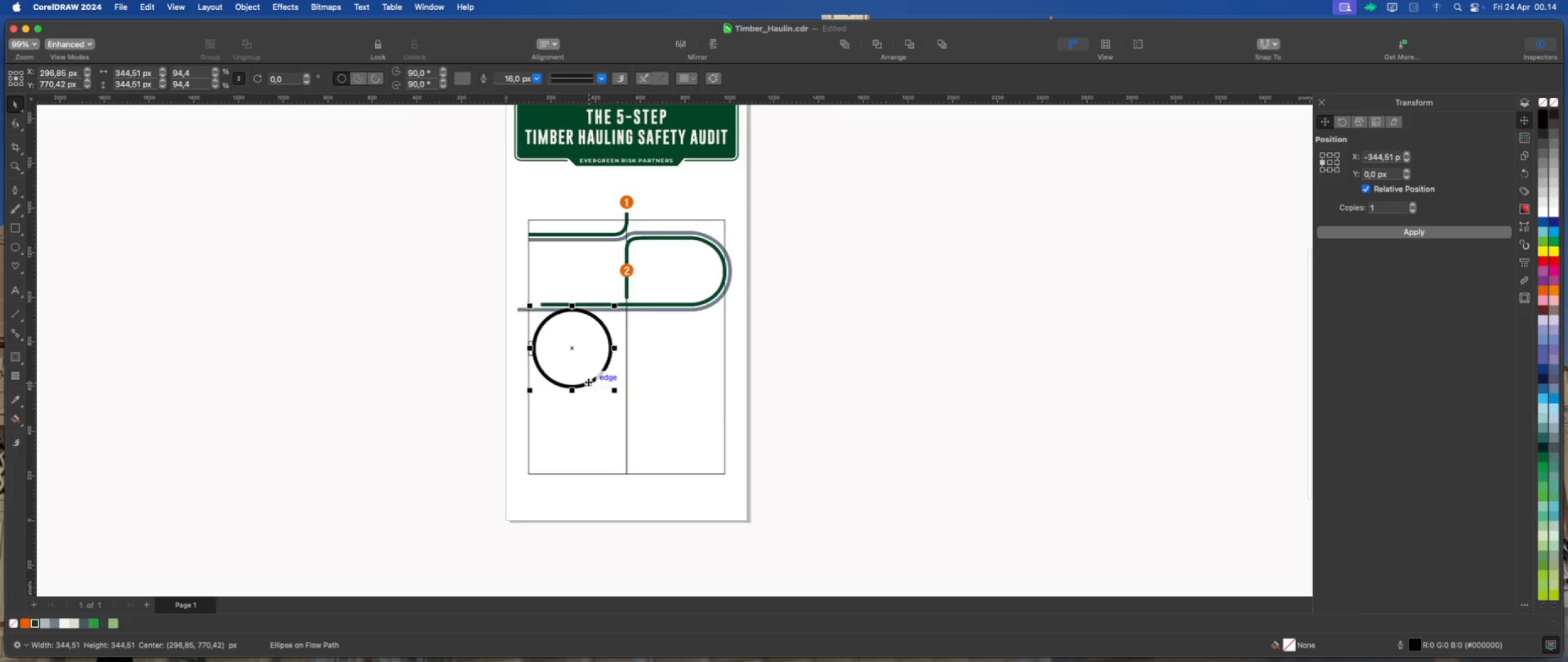 
scroll: coordinate [520, 308], scroll_direction: up, amount: 3.0
 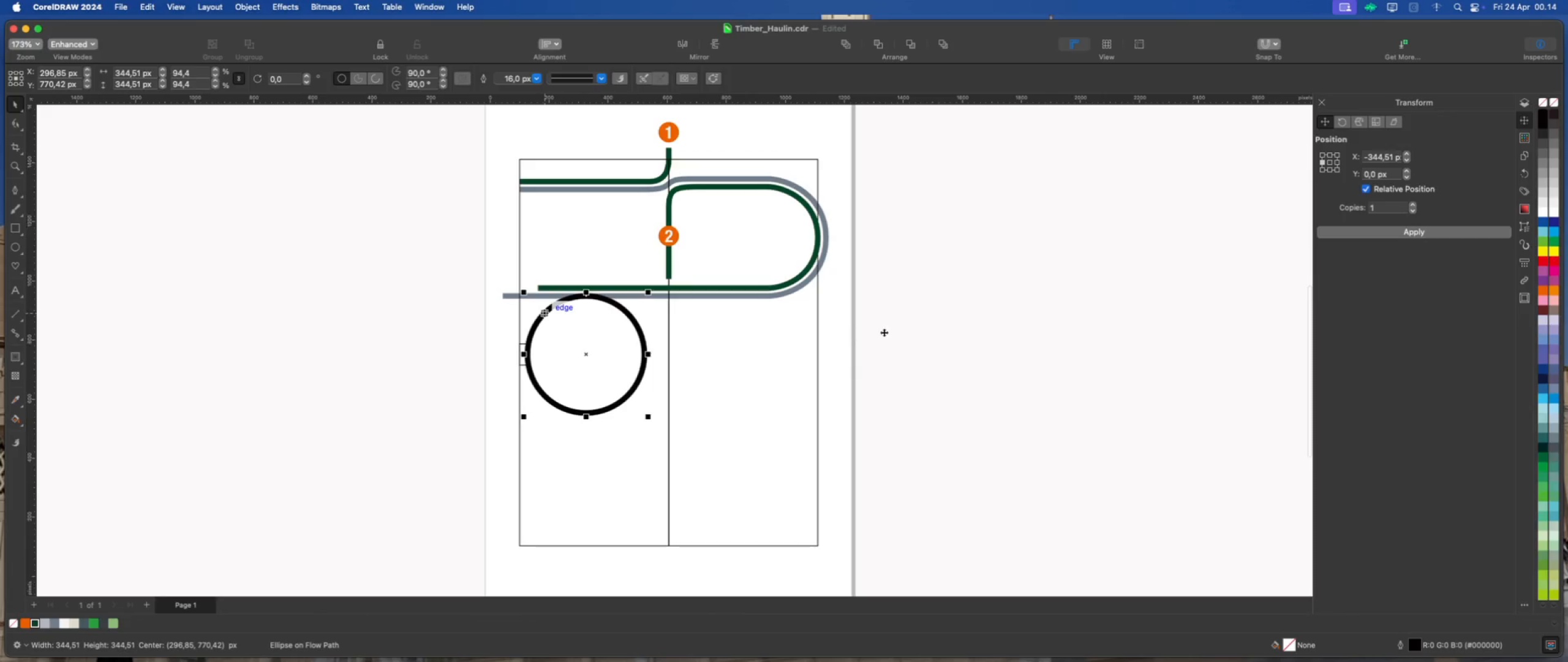 
left_click([961, 333])
 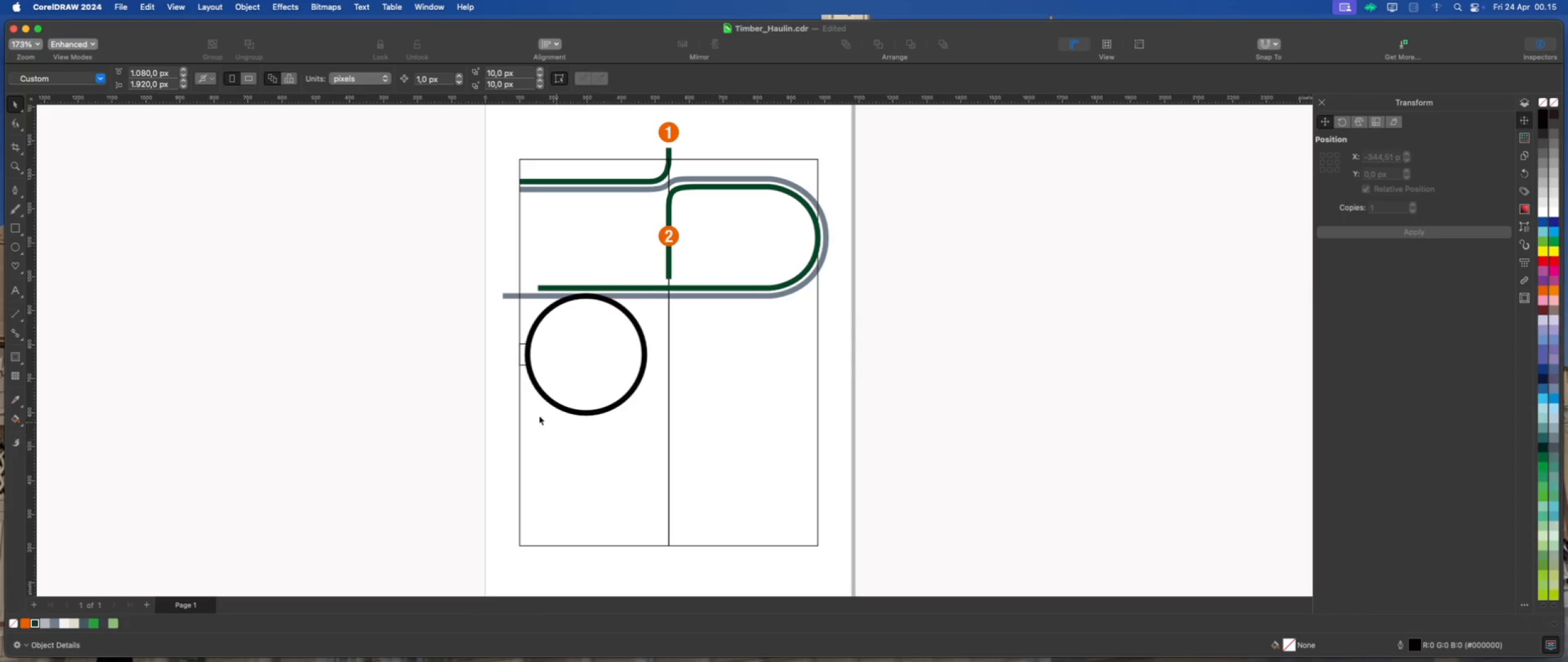 
scroll: coordinate [407, 324], scroll_direction: up, amount: 3.0
 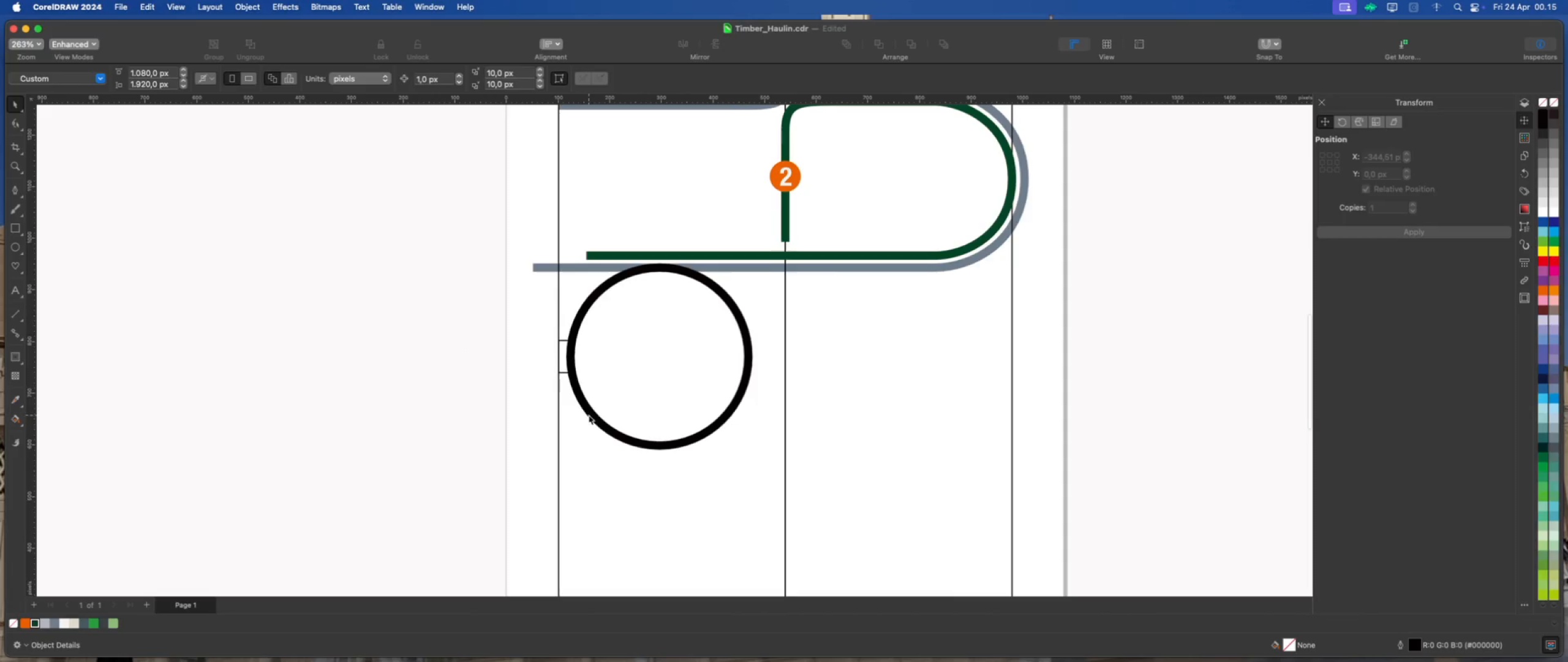 
left_click([590, 414])
 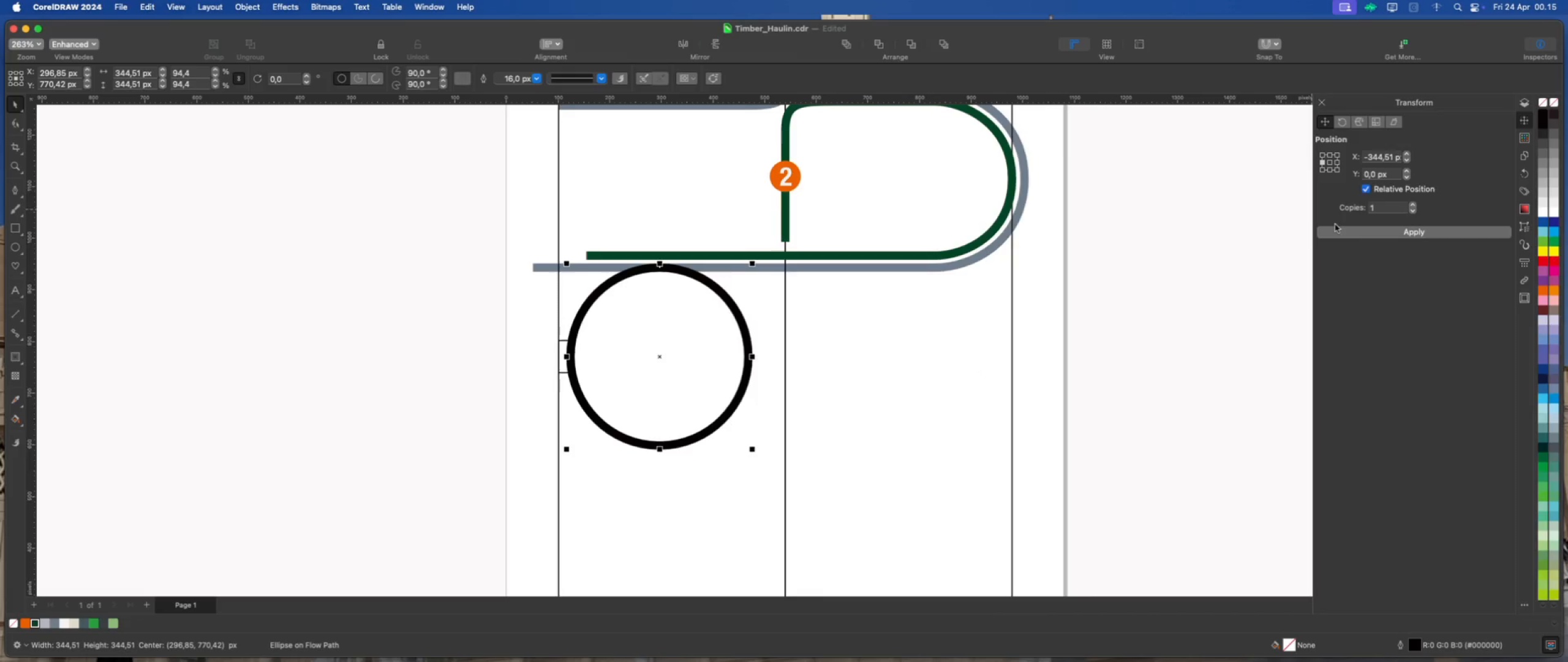 
left_click([1332, 163])
 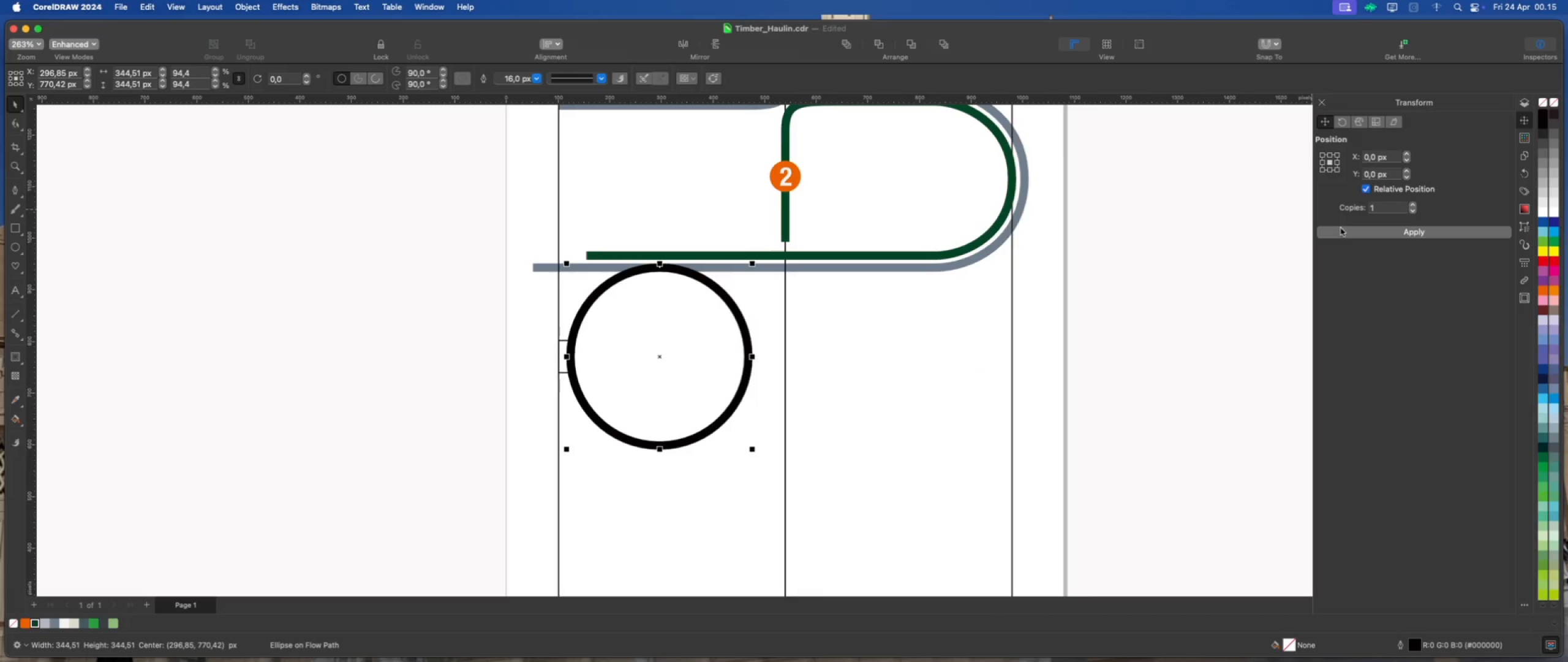 
left_click([1342, 234])
 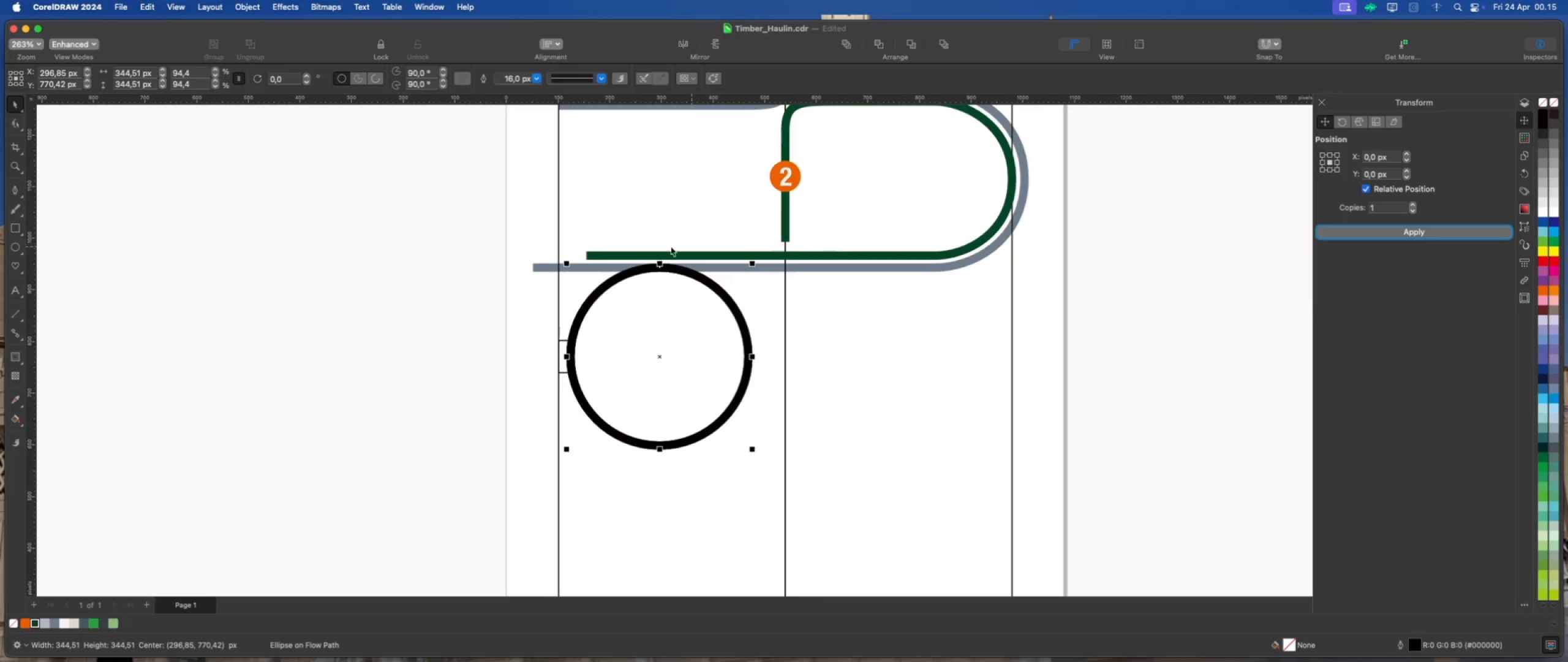 
scroll: coordinate [548, 238], scroll_direction: up, amount: 2.0
 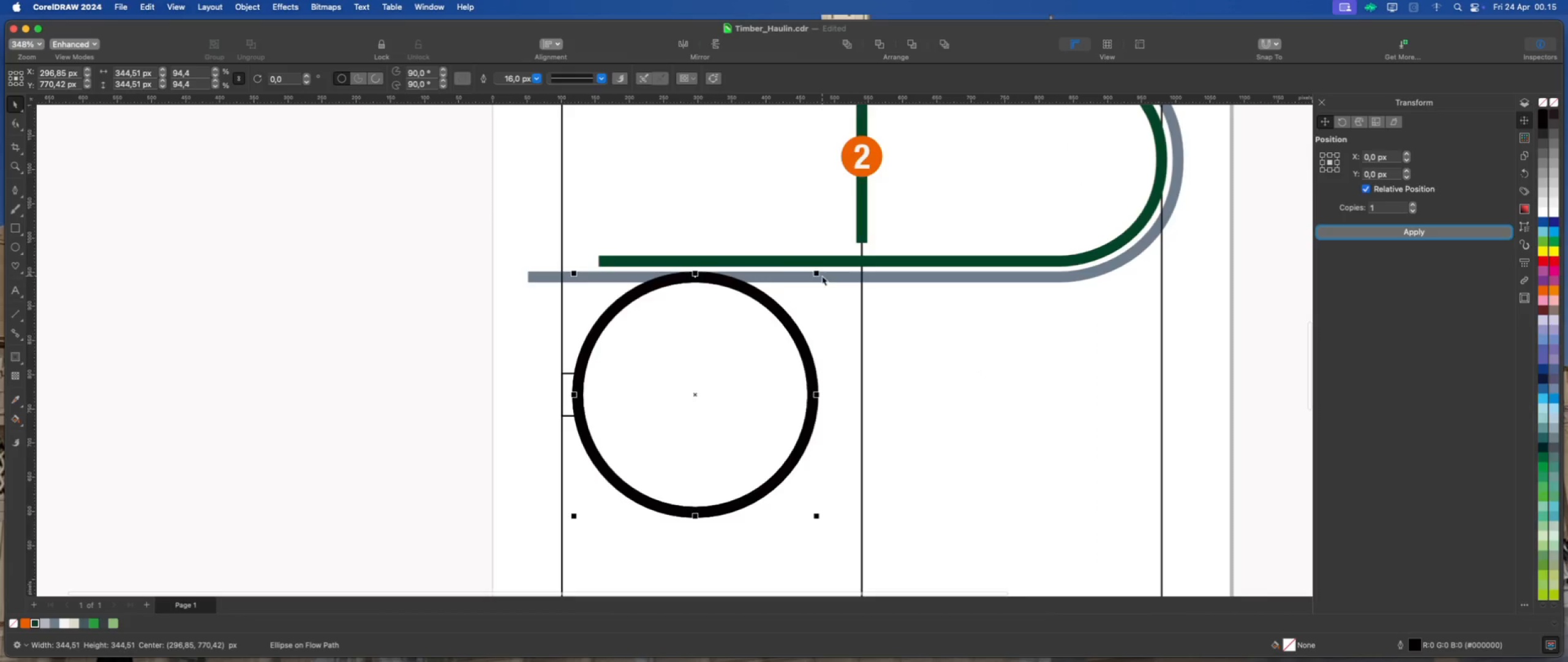 
left_click_drag(start_coordinate=[818, 273], to_coordinate=[837, 257])
 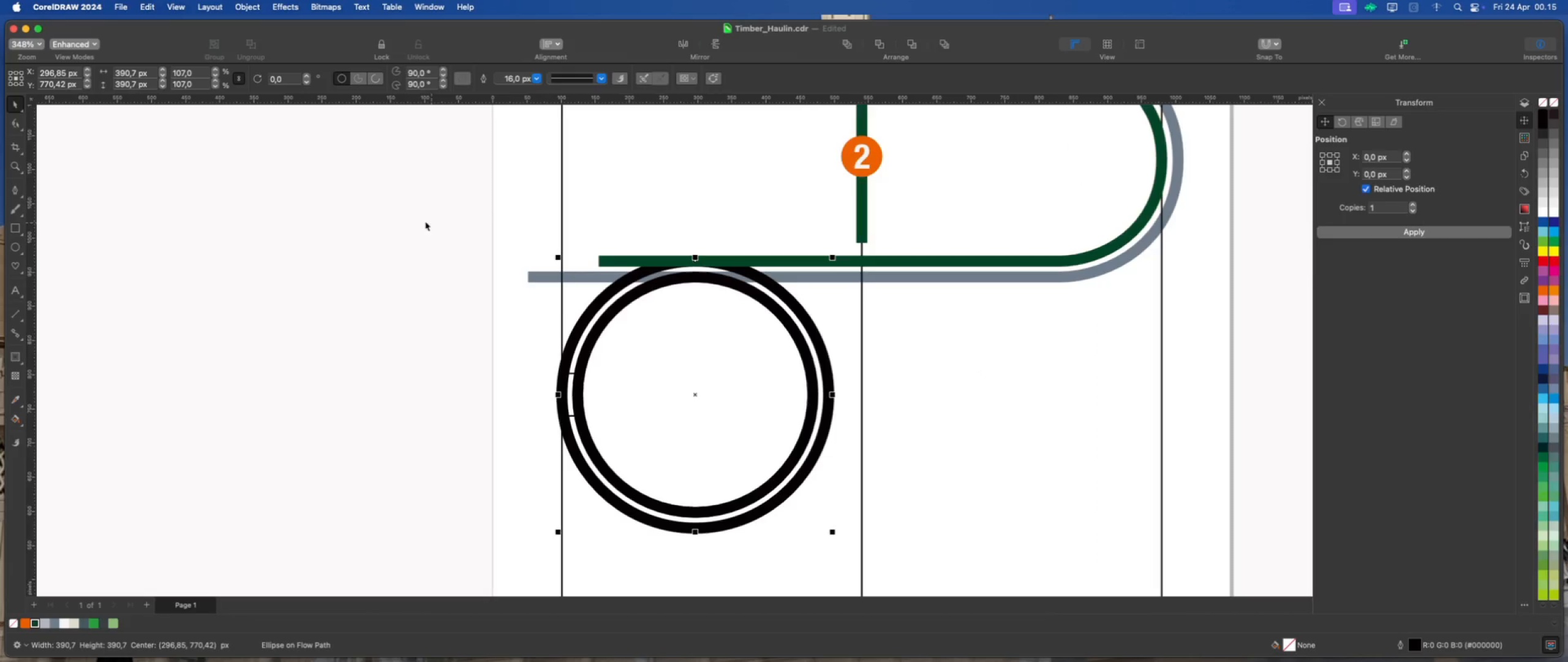 
hold_key(key=ShiftLeft, duration=1.64)
 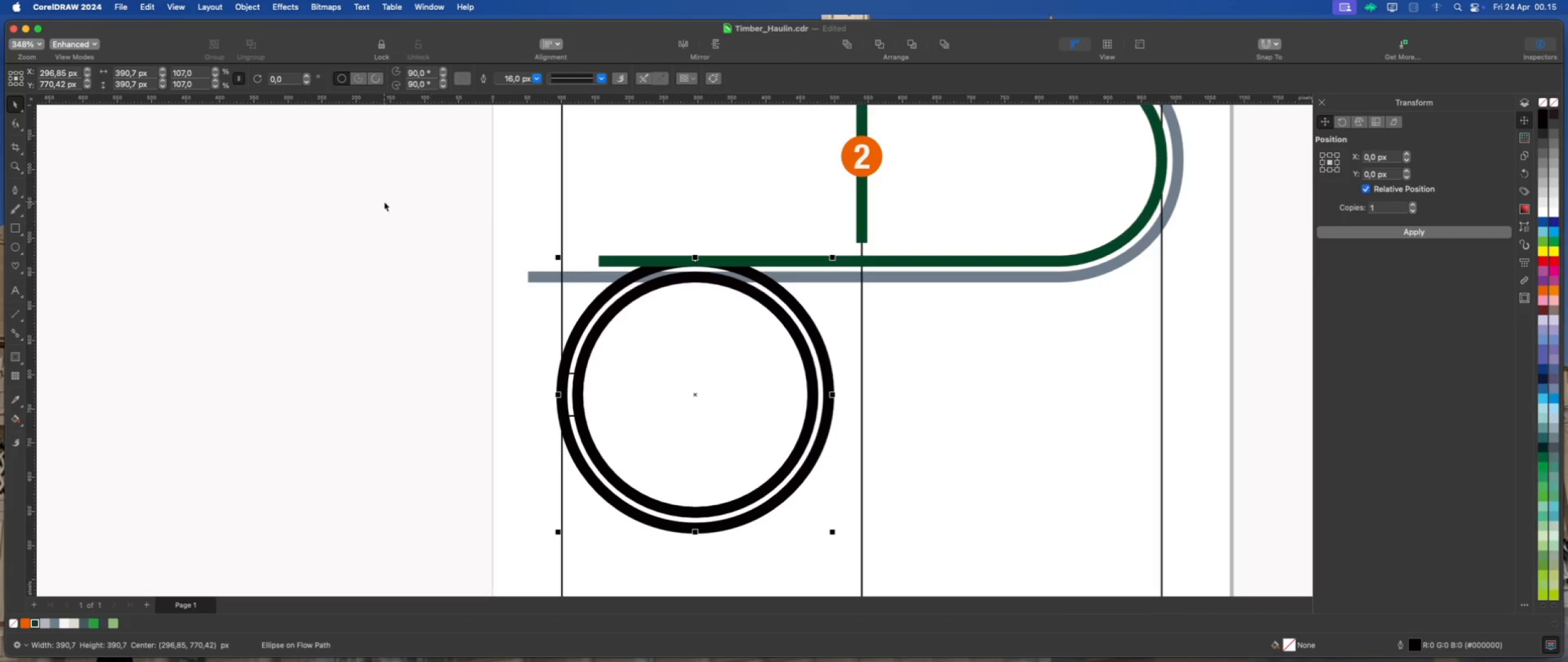 
left_click([384, 202])
 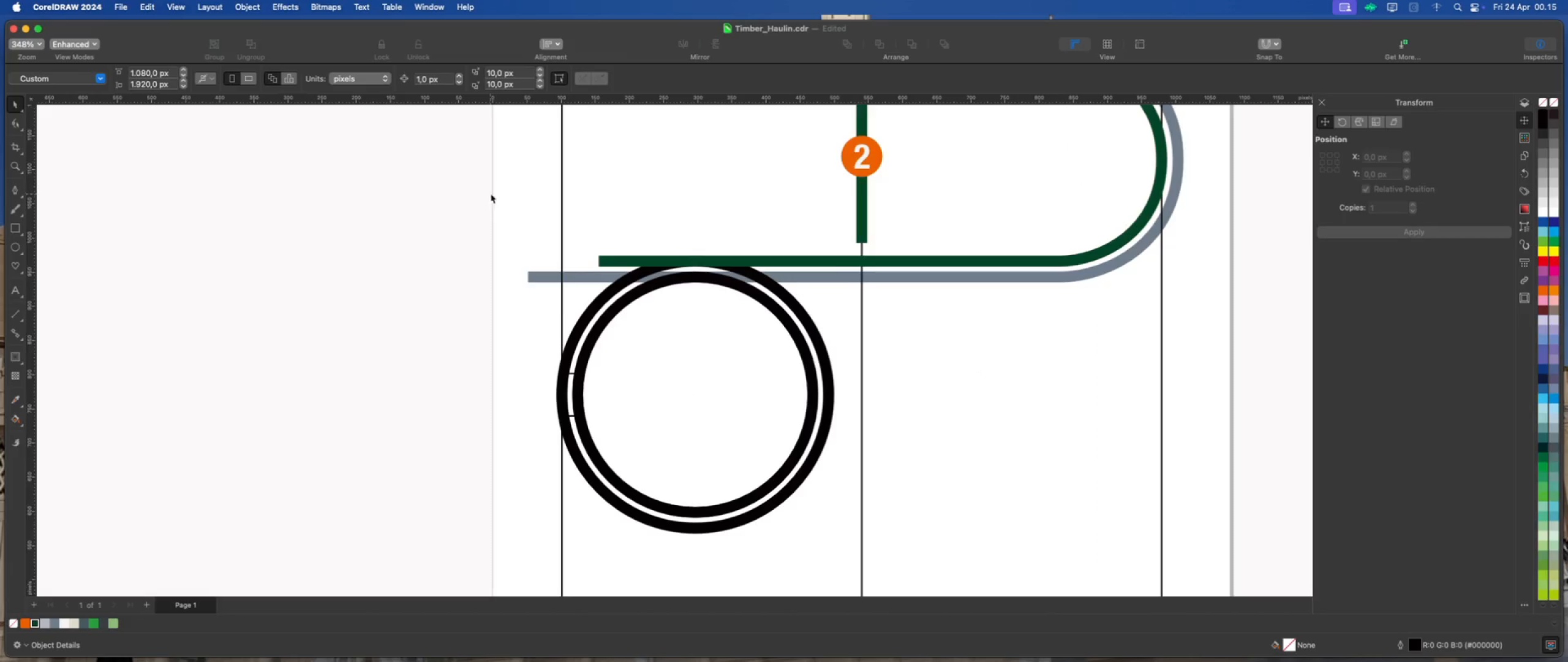 
scroll: coordinate [525, 295], scroll_direction: down, amount: 4.0
 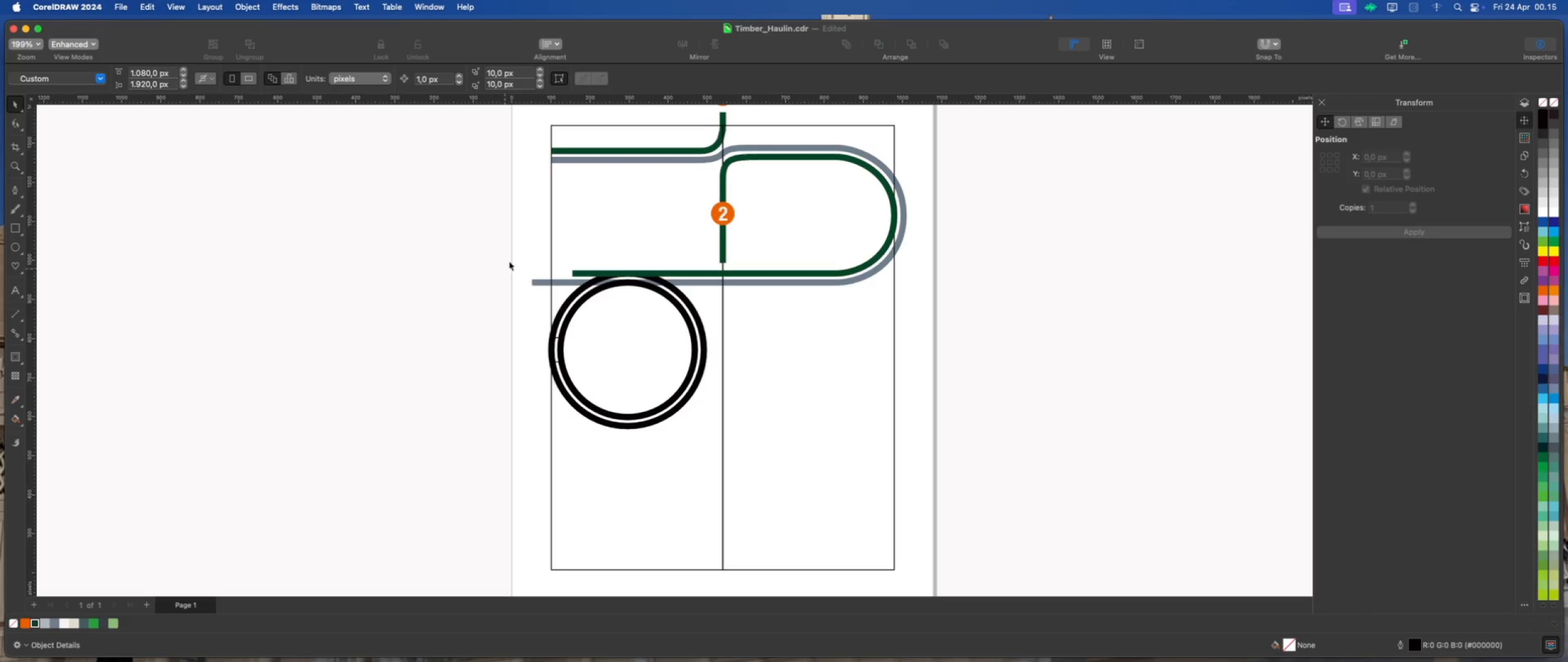 
left_click([442, 267])
 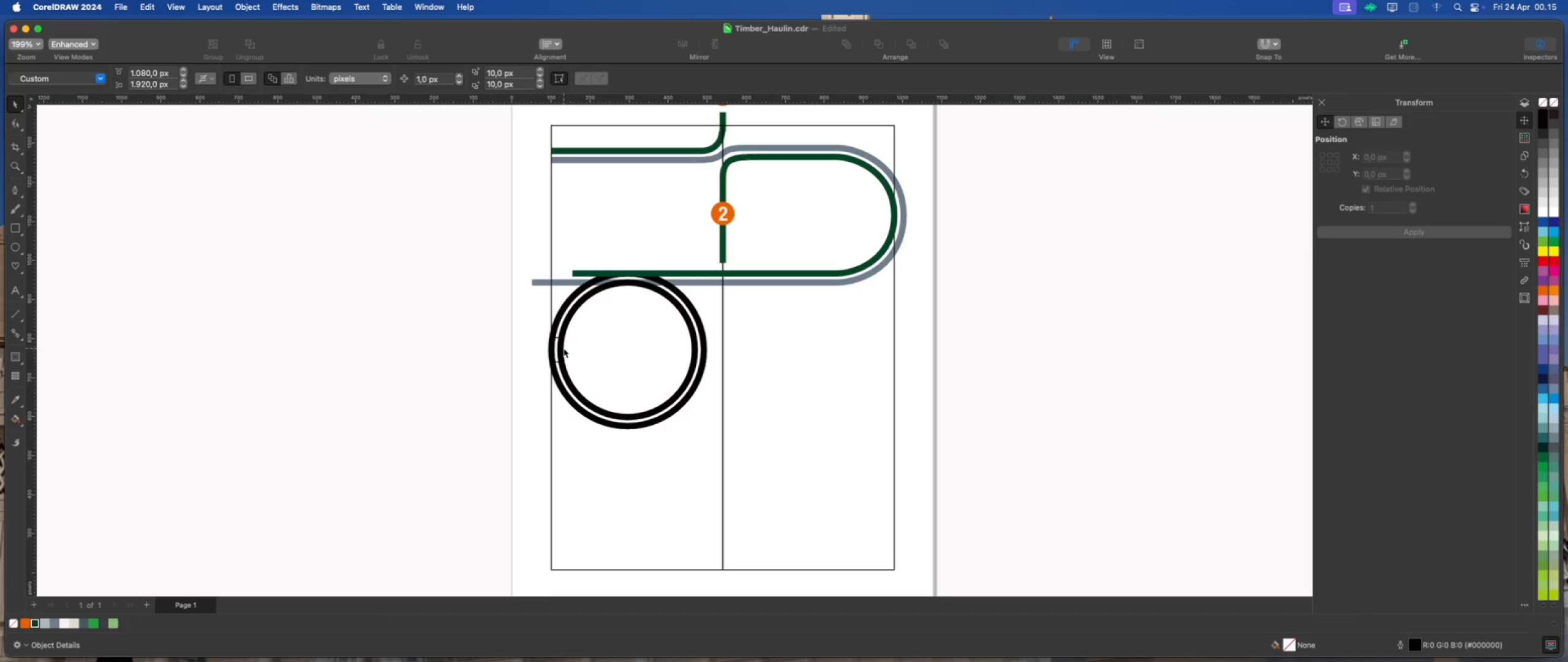 
scroll: coordinate [560, 351], scroll_direction: up, amount: 3.0
 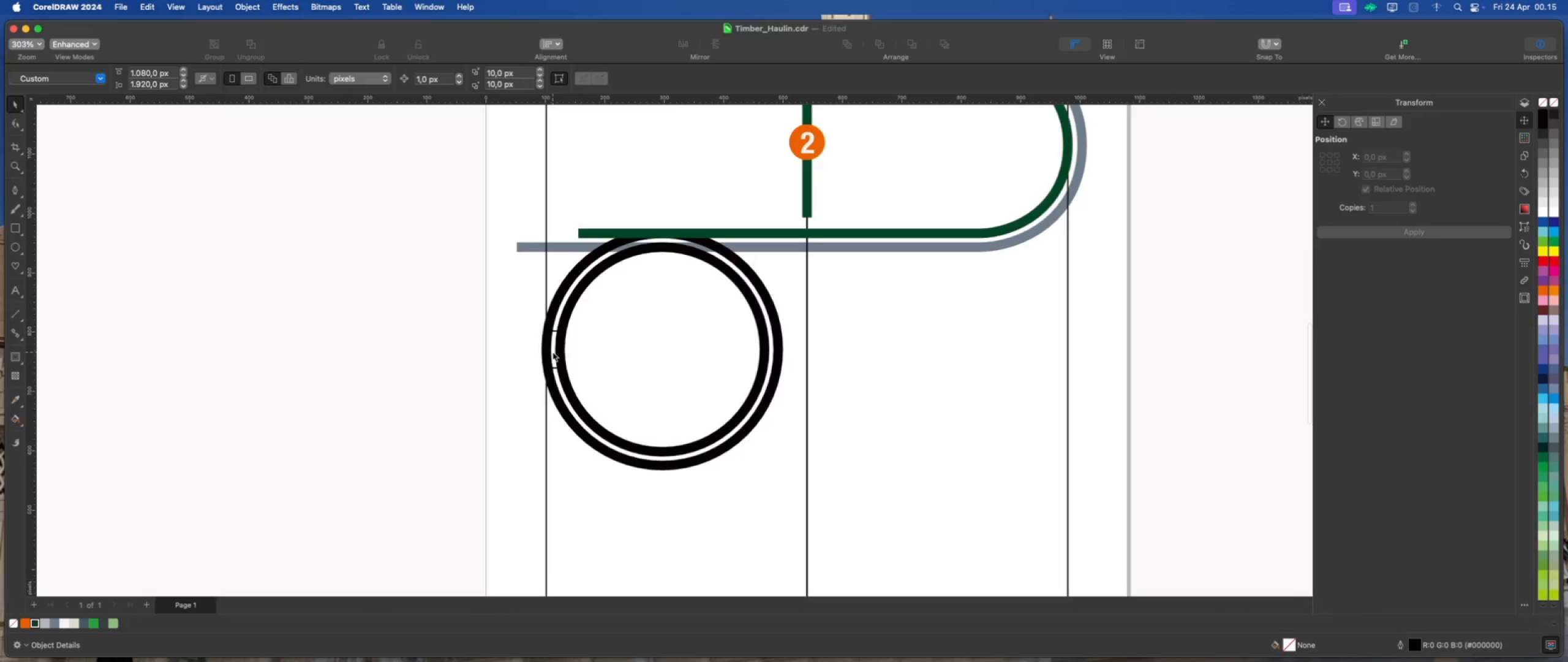 
left_click([552, 352])
 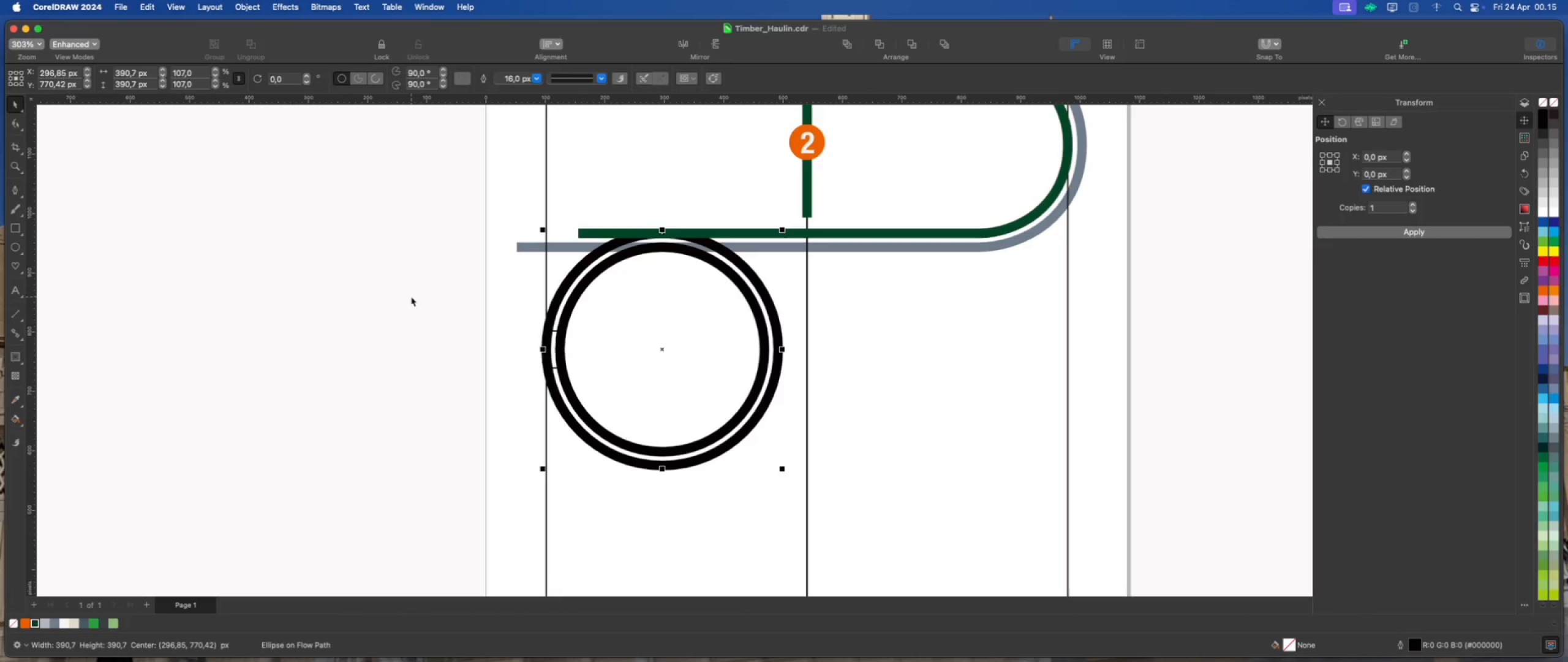 
left_click_drag(start_coordinate=[428, 306], to_coordinate=[613, 375])
 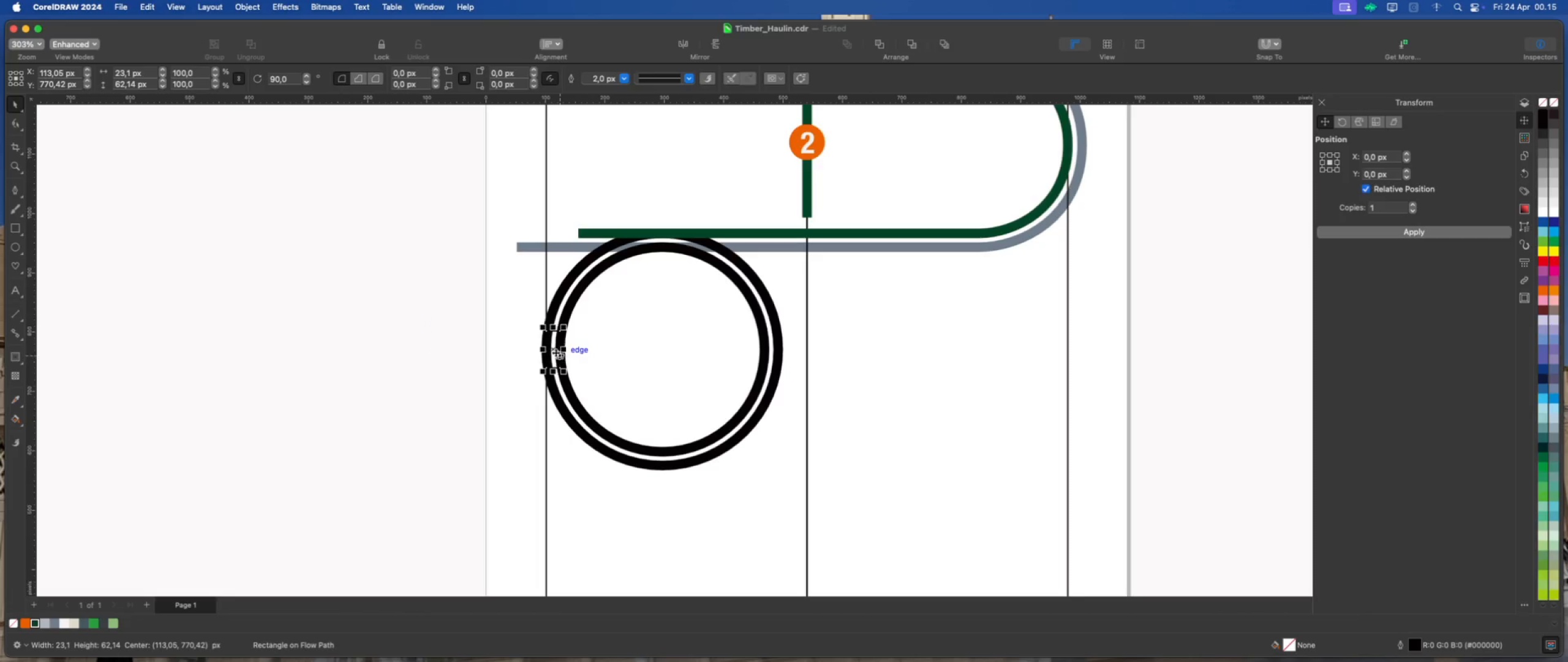 
left_click_drag(start_coordinate=[553, 349], to_coordinate=[388, 322])
 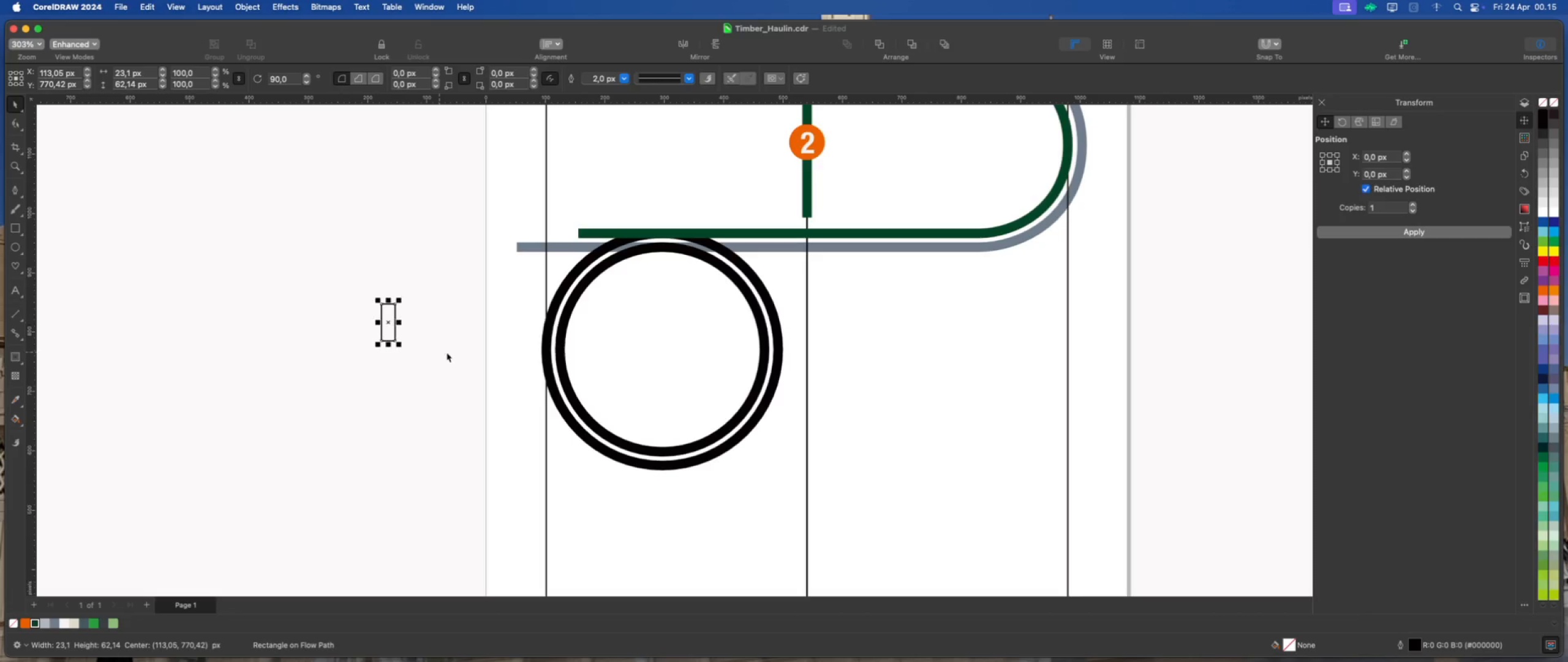 
left_click([447, 352])
 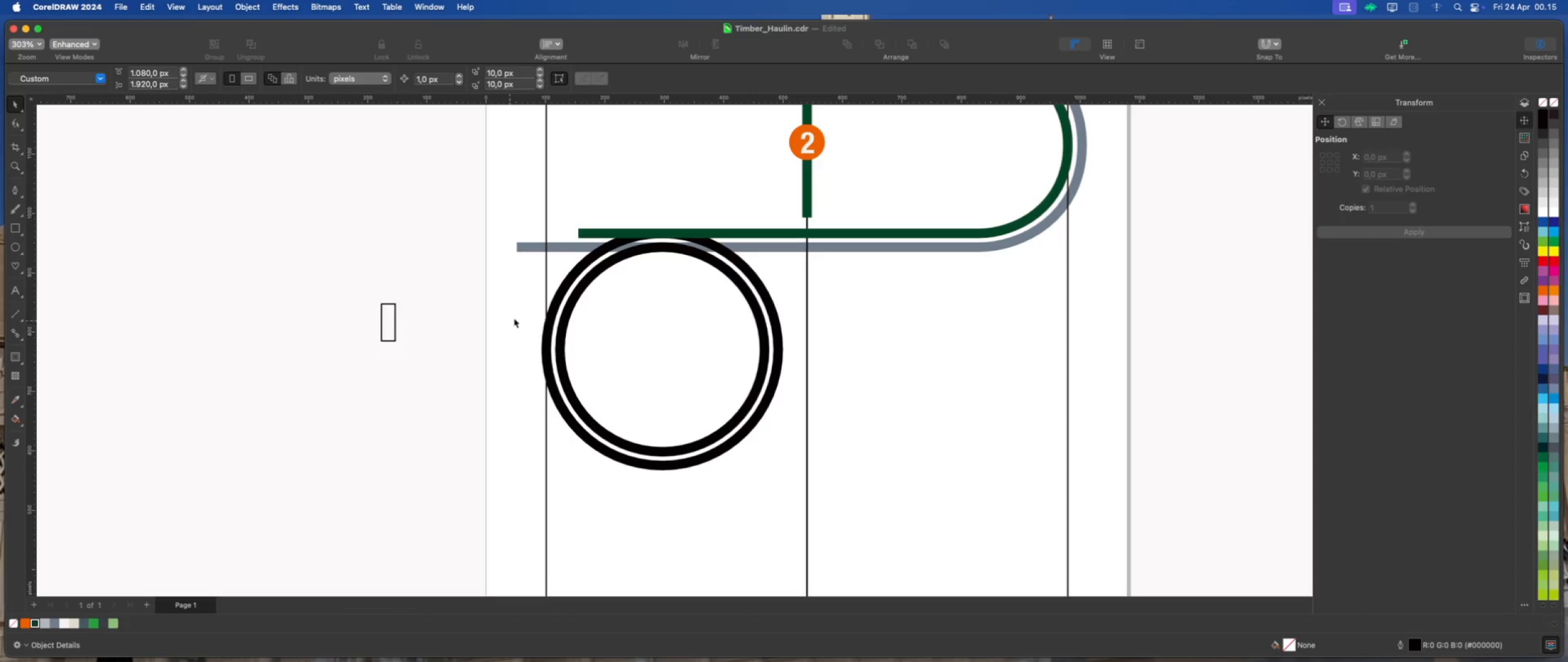 
scroll: coordinate [514, 317], scroll_direction: down, amount: 1.0
 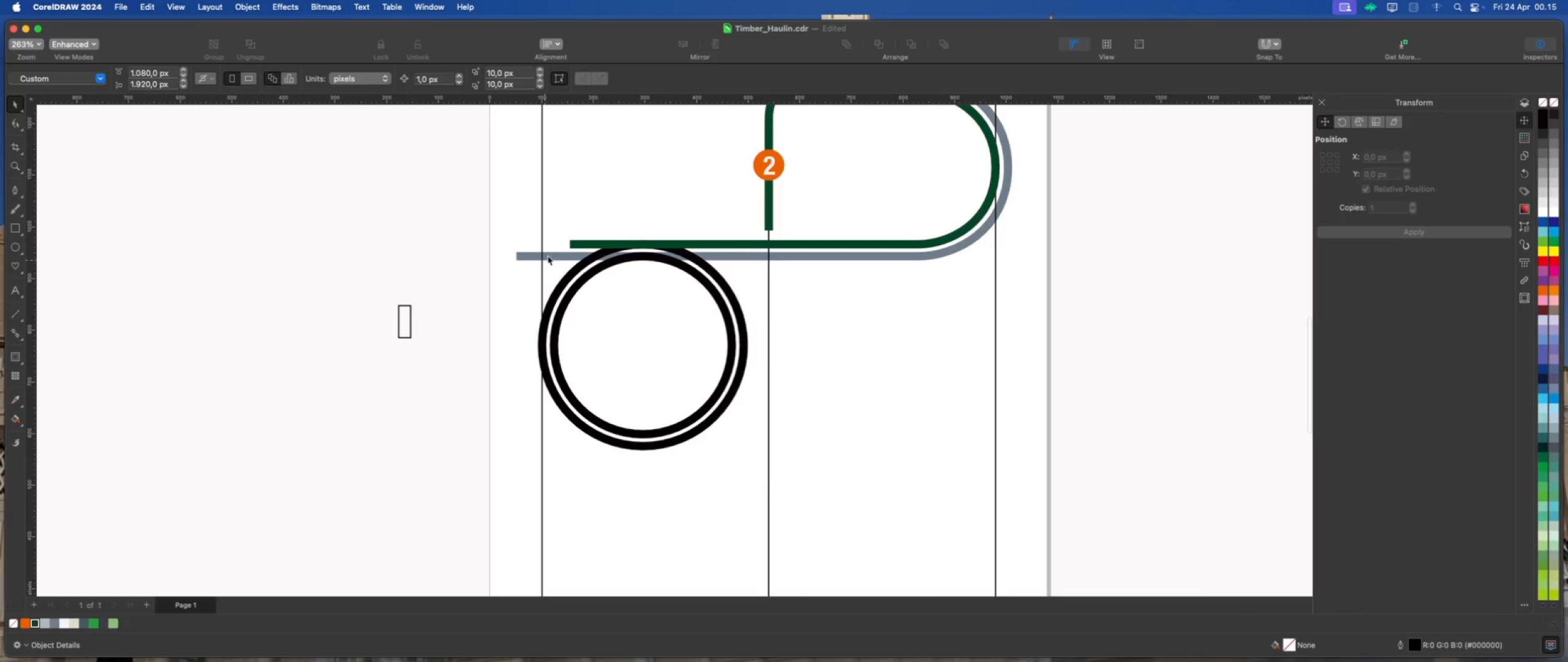 
scroll: coordinate [581, 246], scroll_direction: up, amount: 4.0
 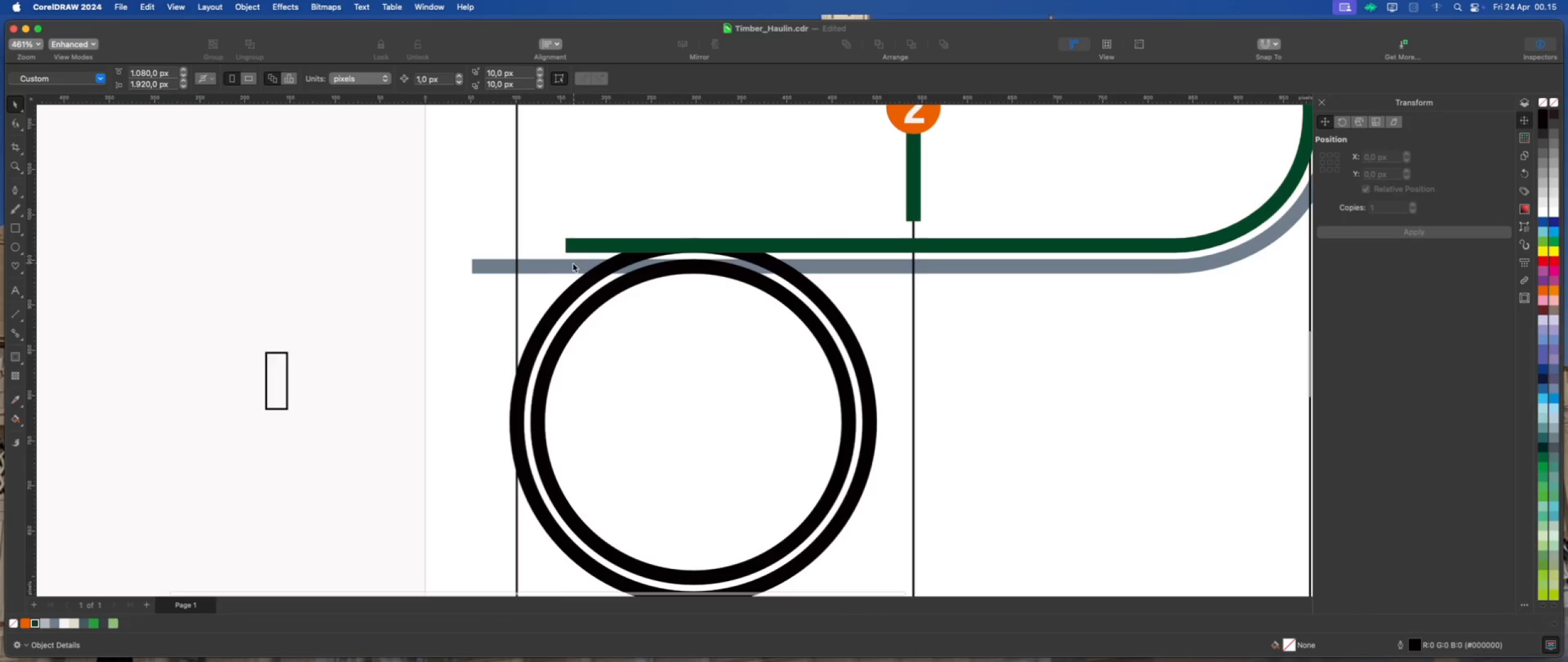 
left_click([571, 264])
 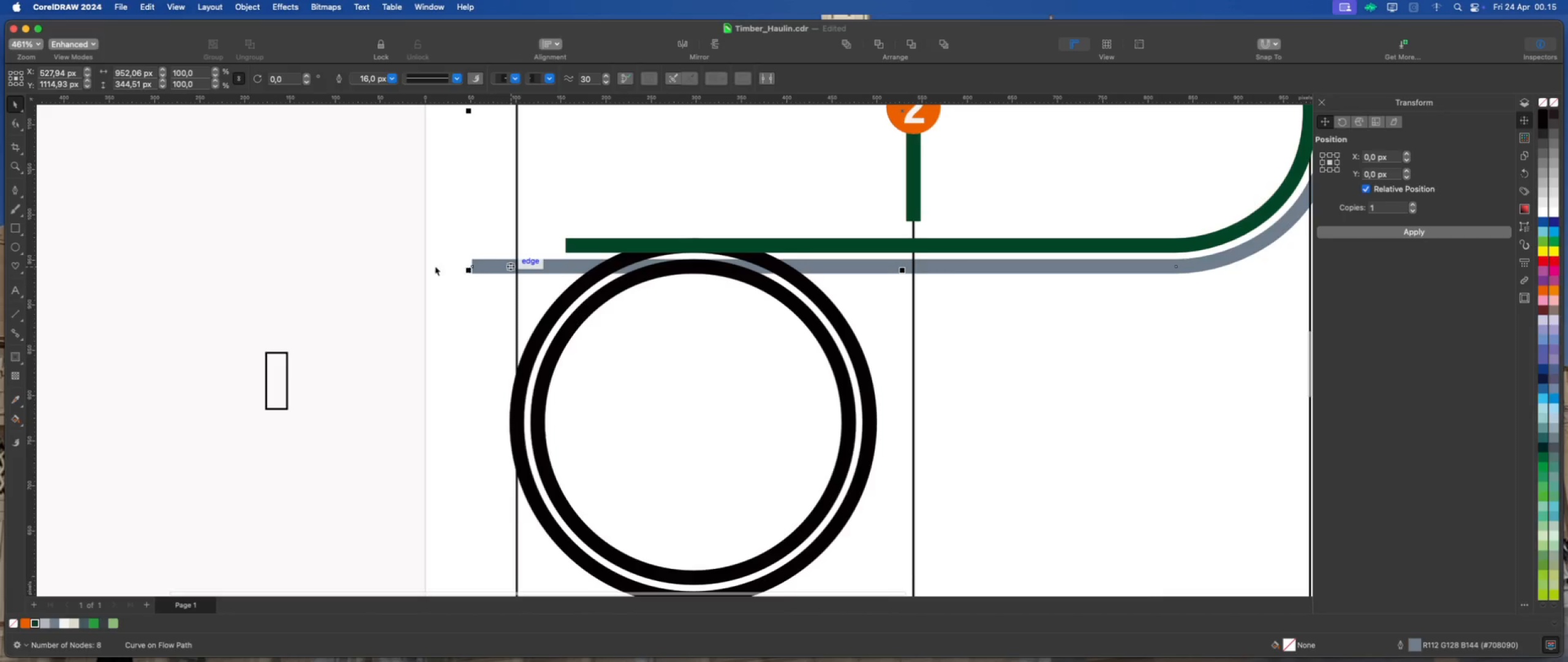 
left_click([344, 243])
 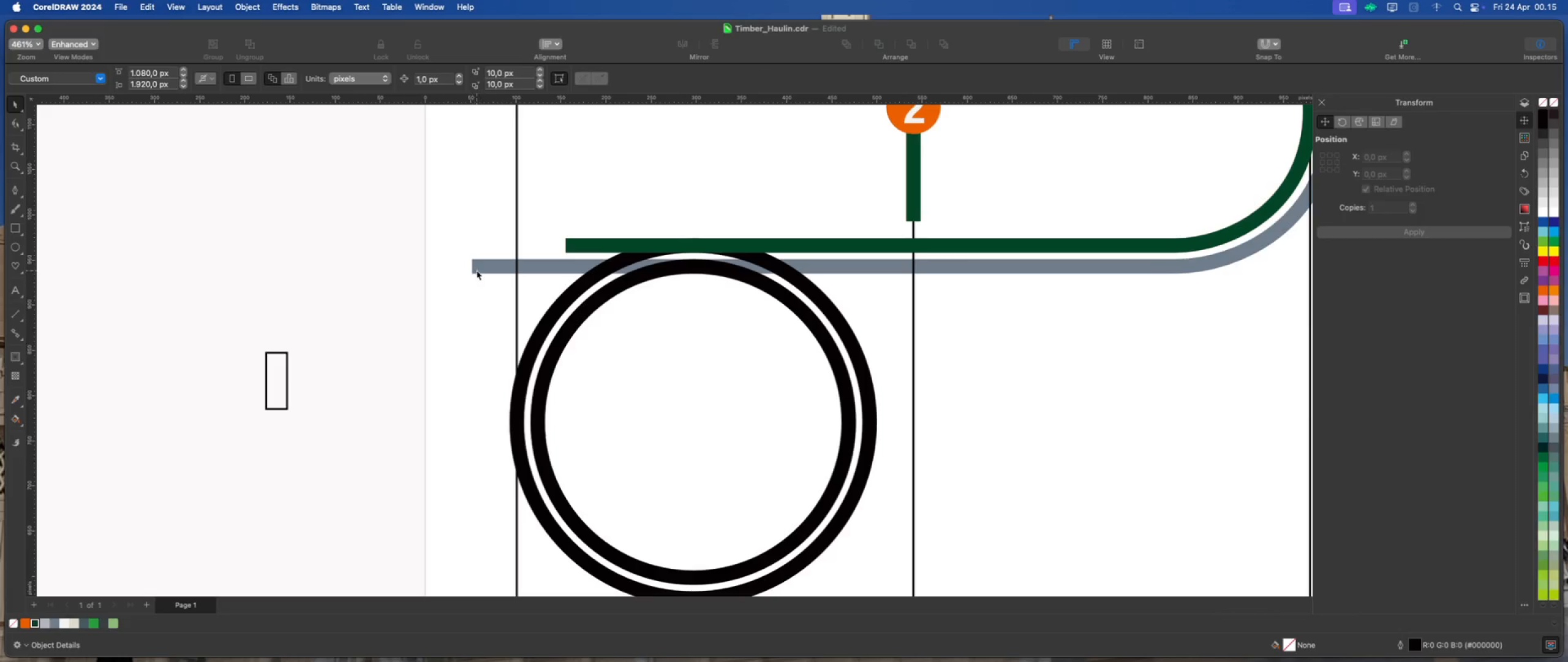 
left_click([480, 264])
 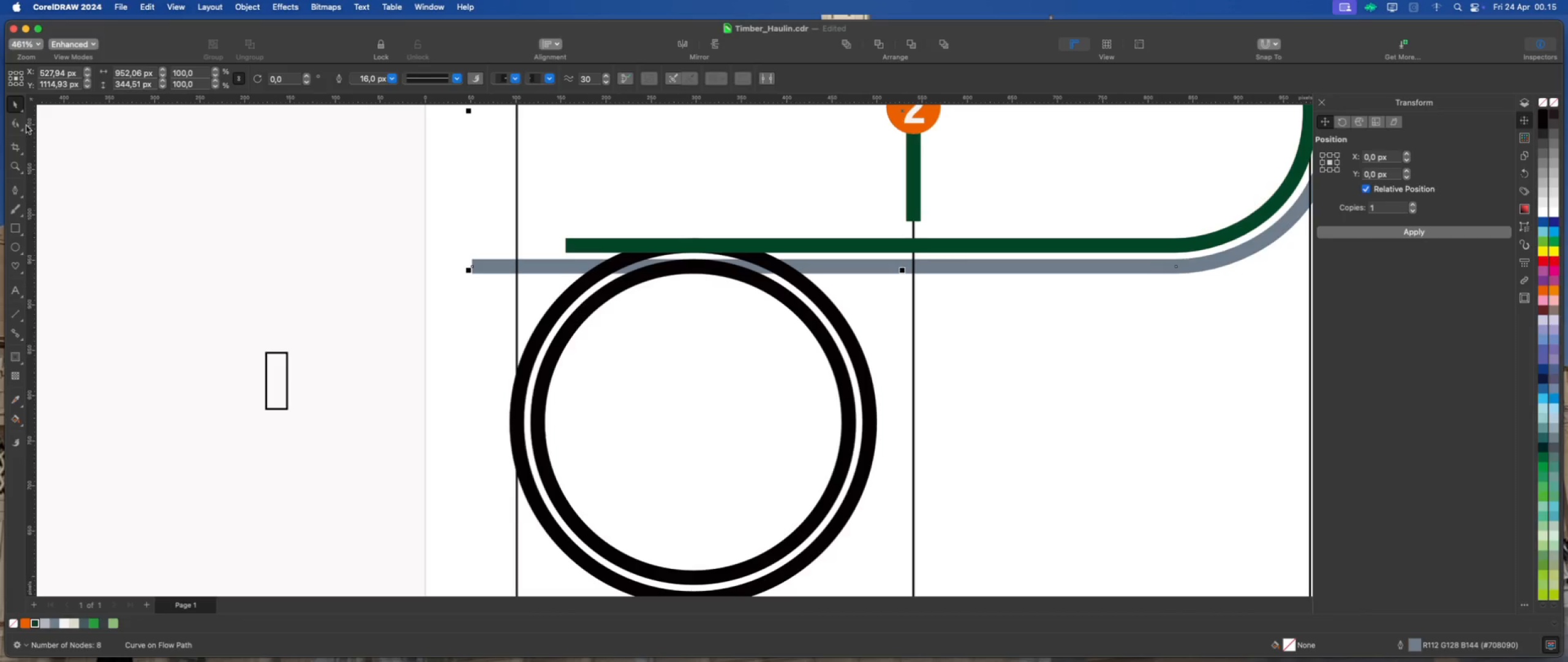 
left_click([20, 124])
 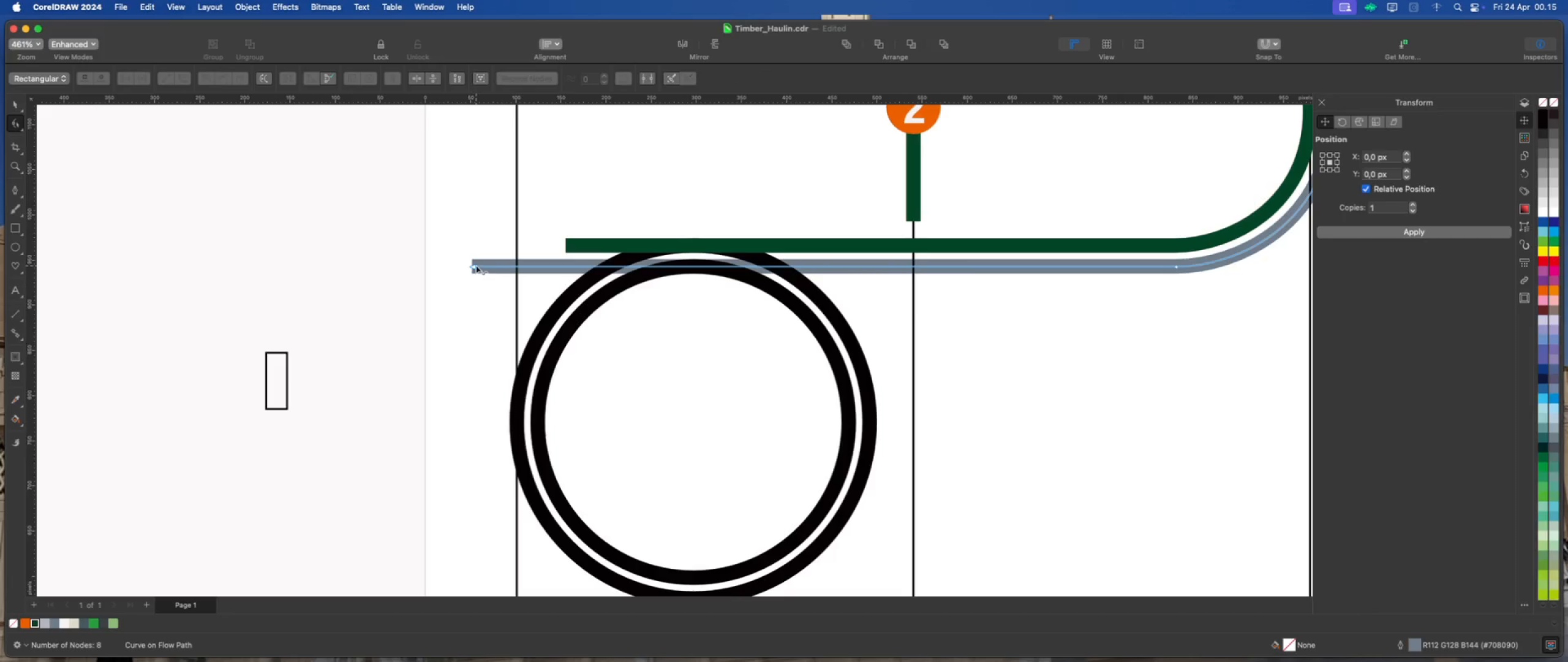 
left_click_drag(start_coordinate=[472, 266], to_coordinate=[693, 268])
 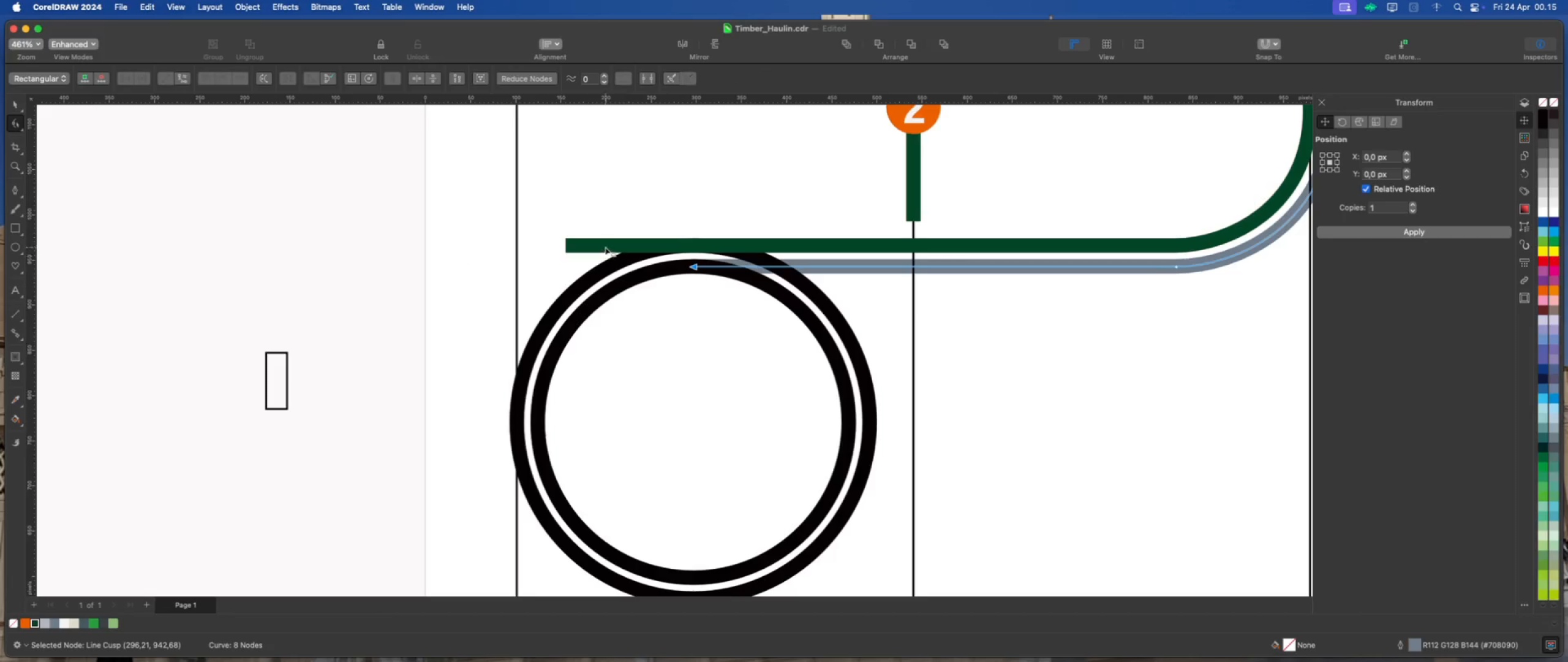 
hold_key(key=ShiftLeft, duration=2.73)
 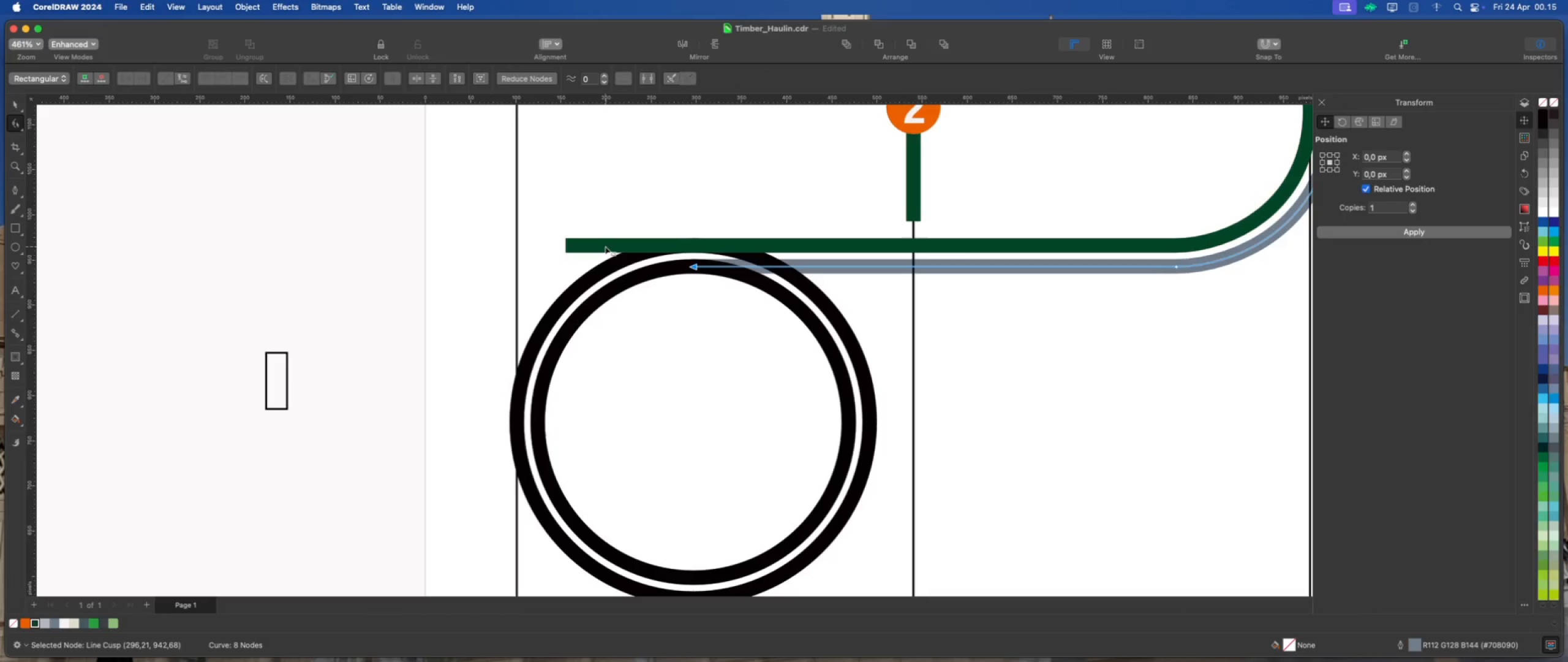 
left_click([605, 246])
 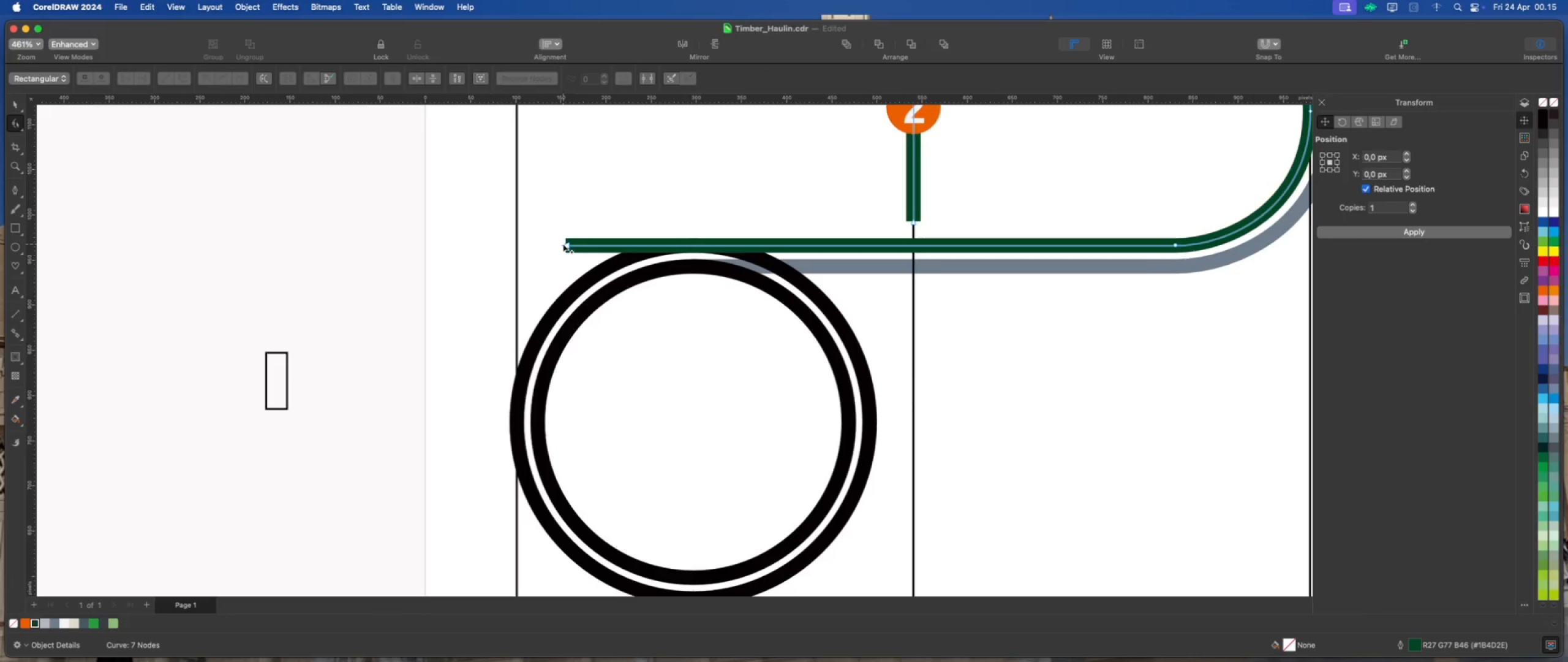 
left_click_drag(start_coordinate=[565, 244], to_coordinate=[693, 245])
 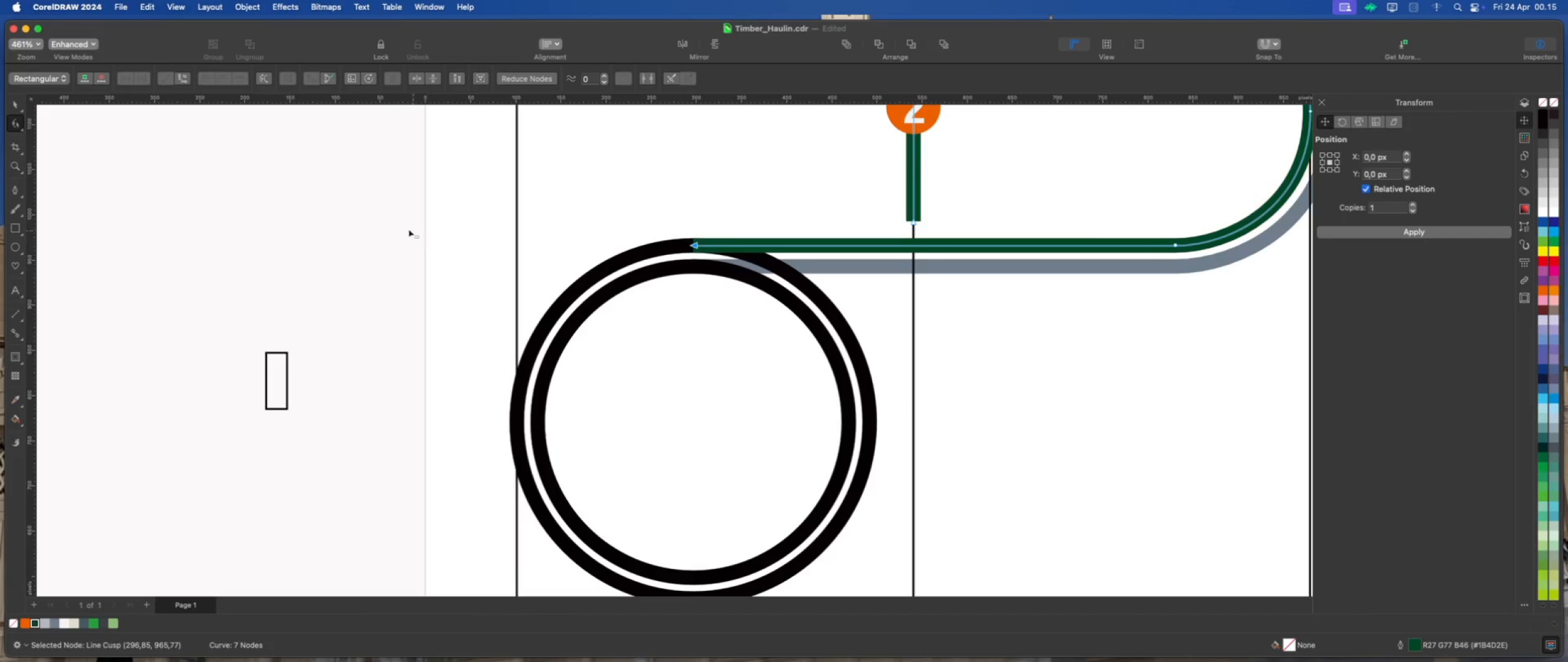 
hold_key(key=ShiftLeft, duration=3.21)
 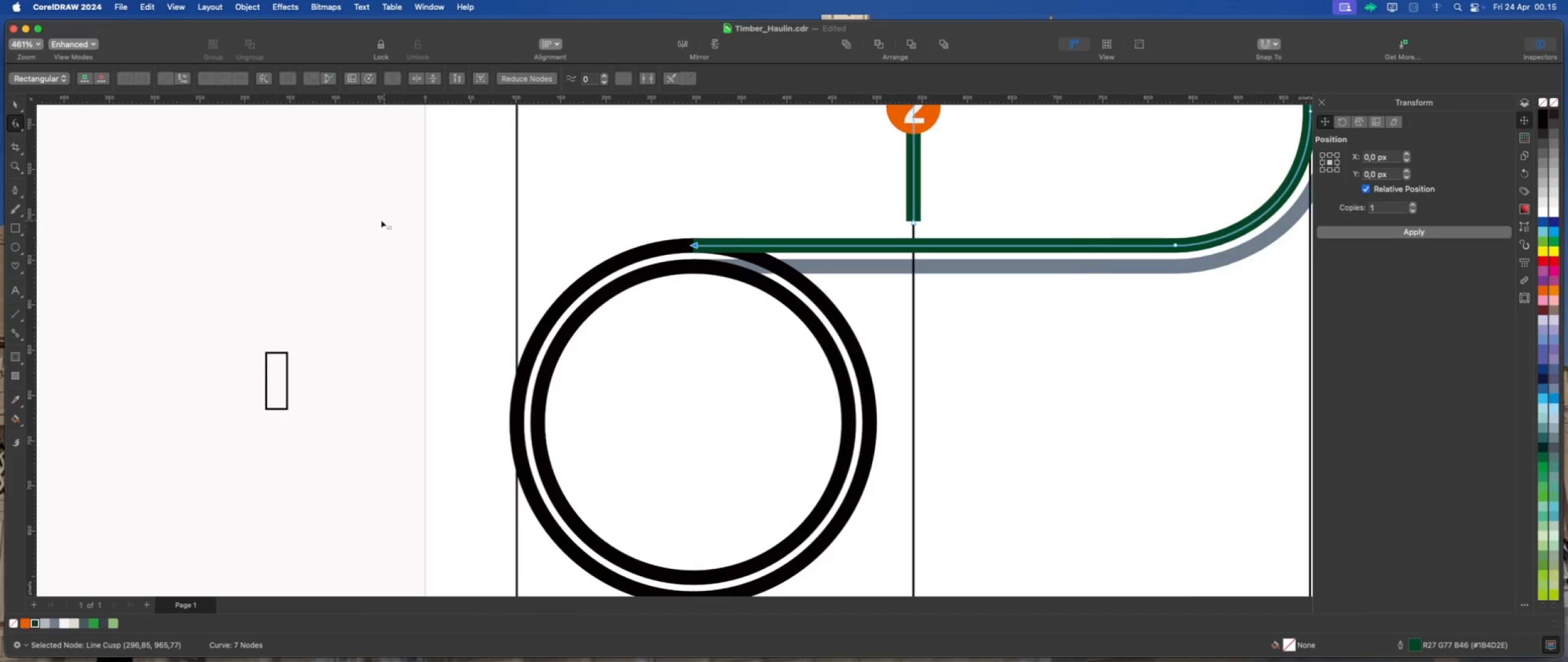 
scroll: coordinate [380, 219], scroll_direction: down, amount: 2.0
 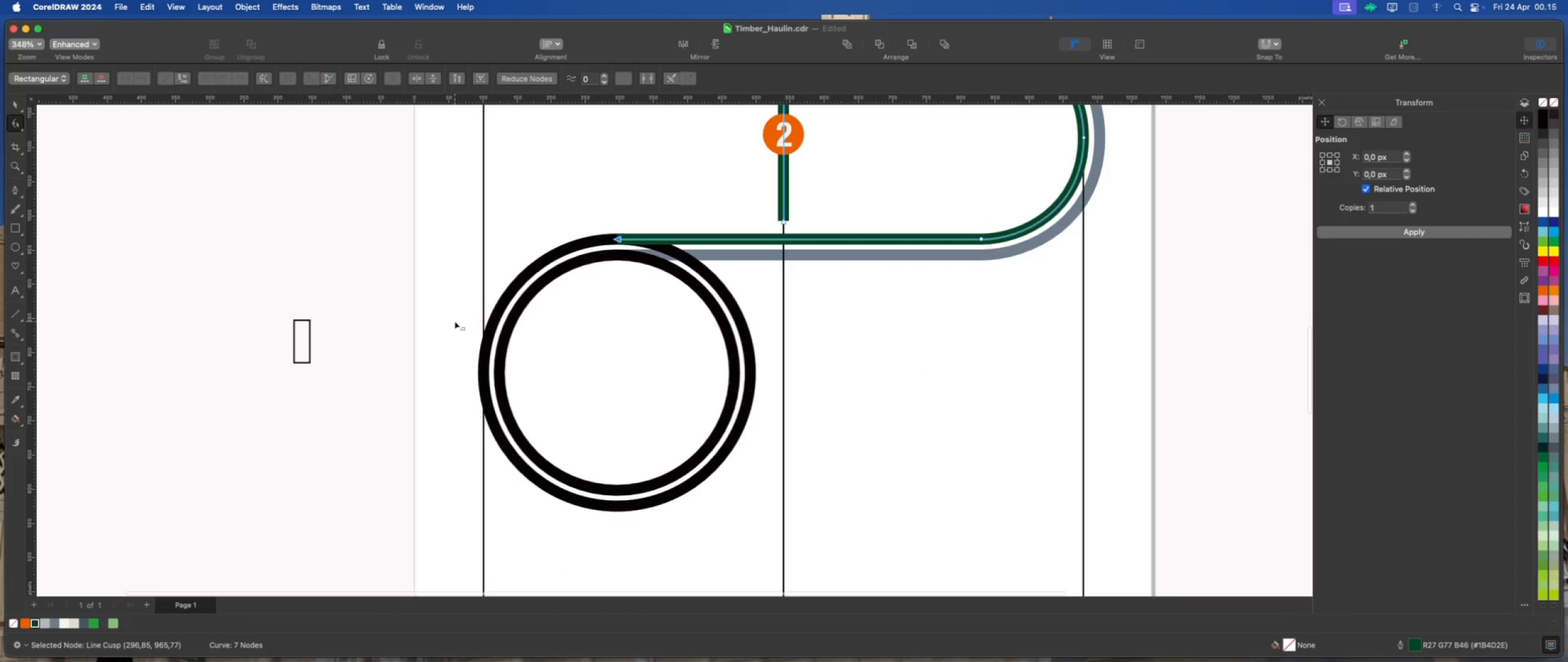 
scroll: coordinate [454, 321], scroll_direction: up, amount: 1.0
 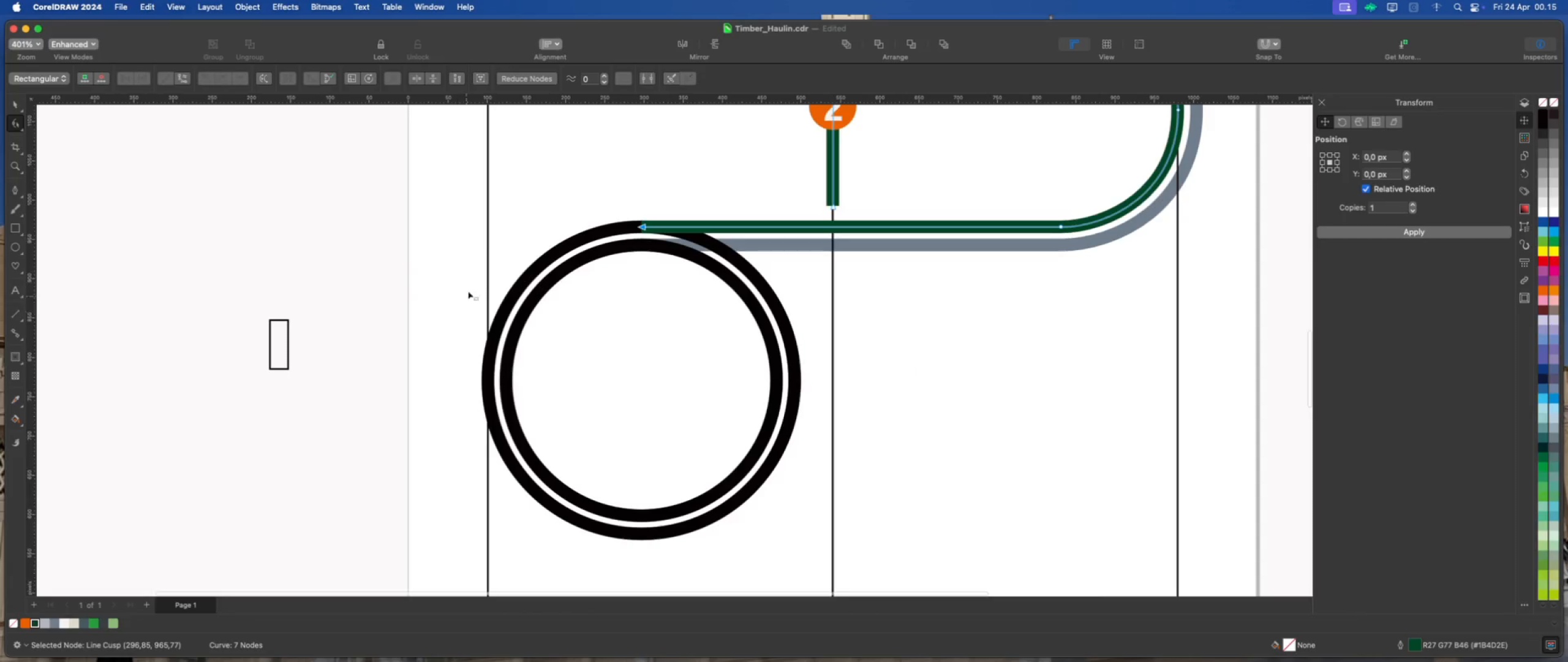 
scroll: coordinate [494, 234], scroll_direction: down, amount: 1.0
 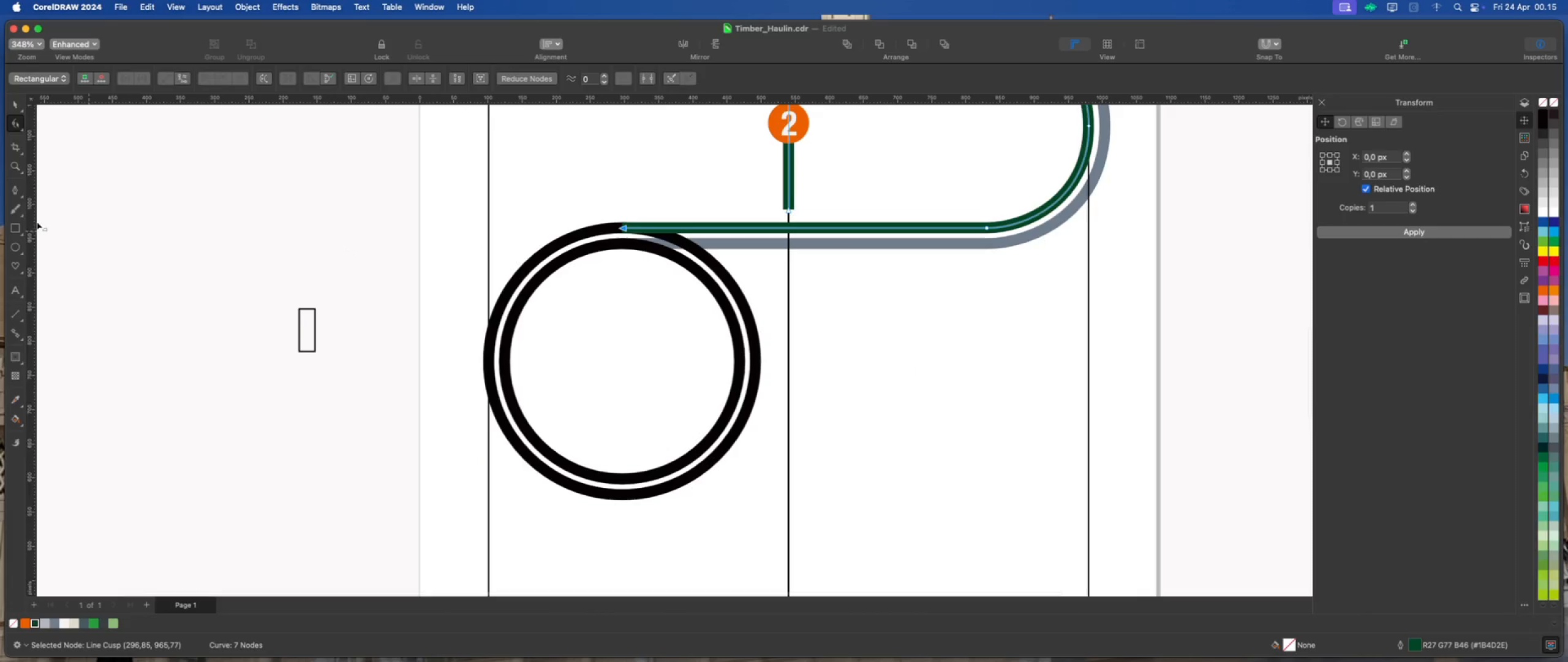 
left_click([17, 191])
 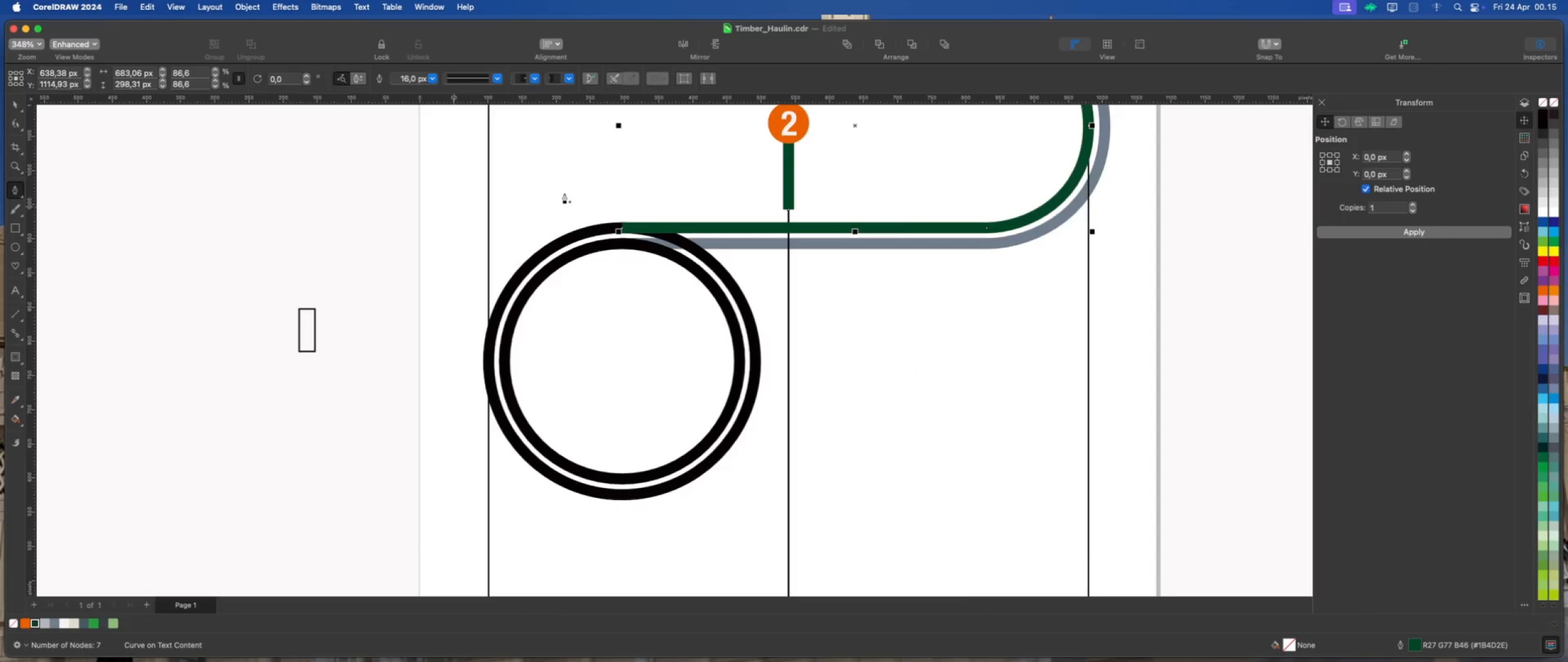 
scroll: coordinate [582, 191], scroll_direction: down, amount: 2.0
 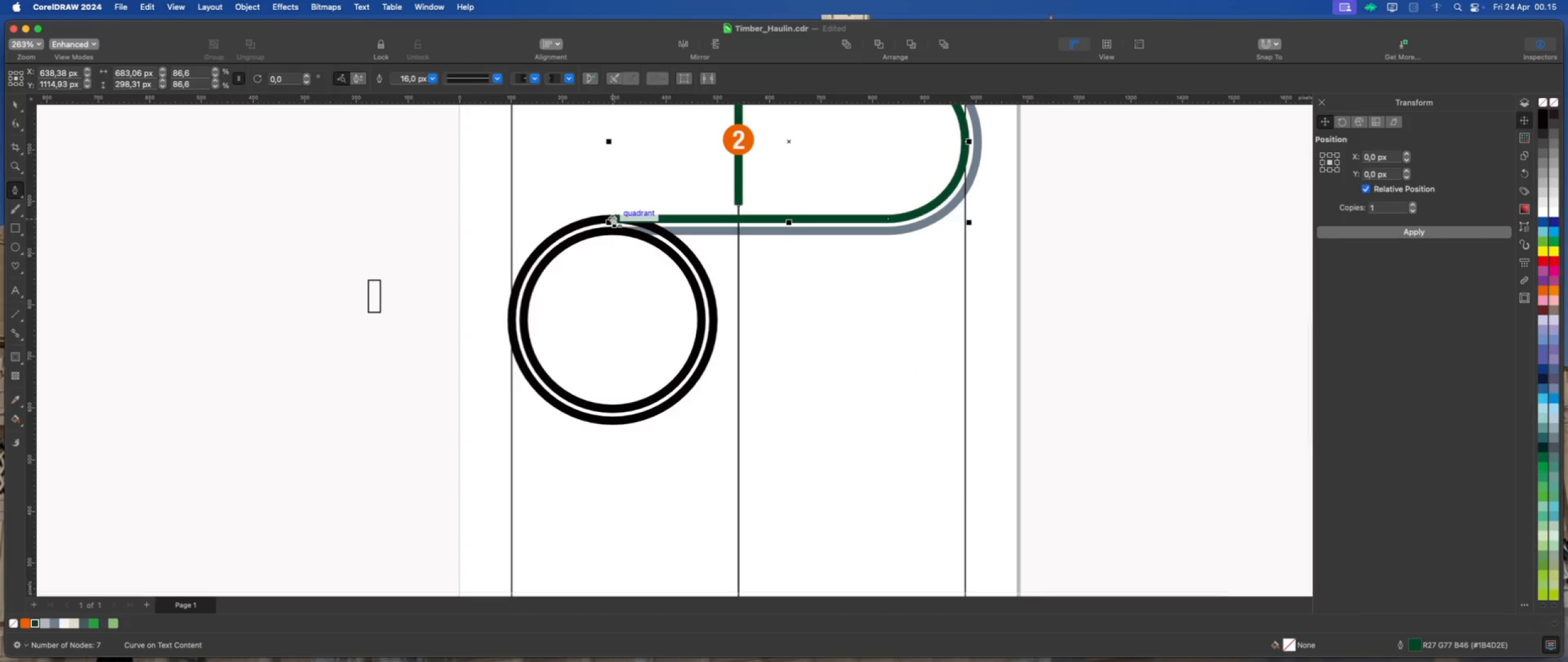 
left_click([614, 217])
 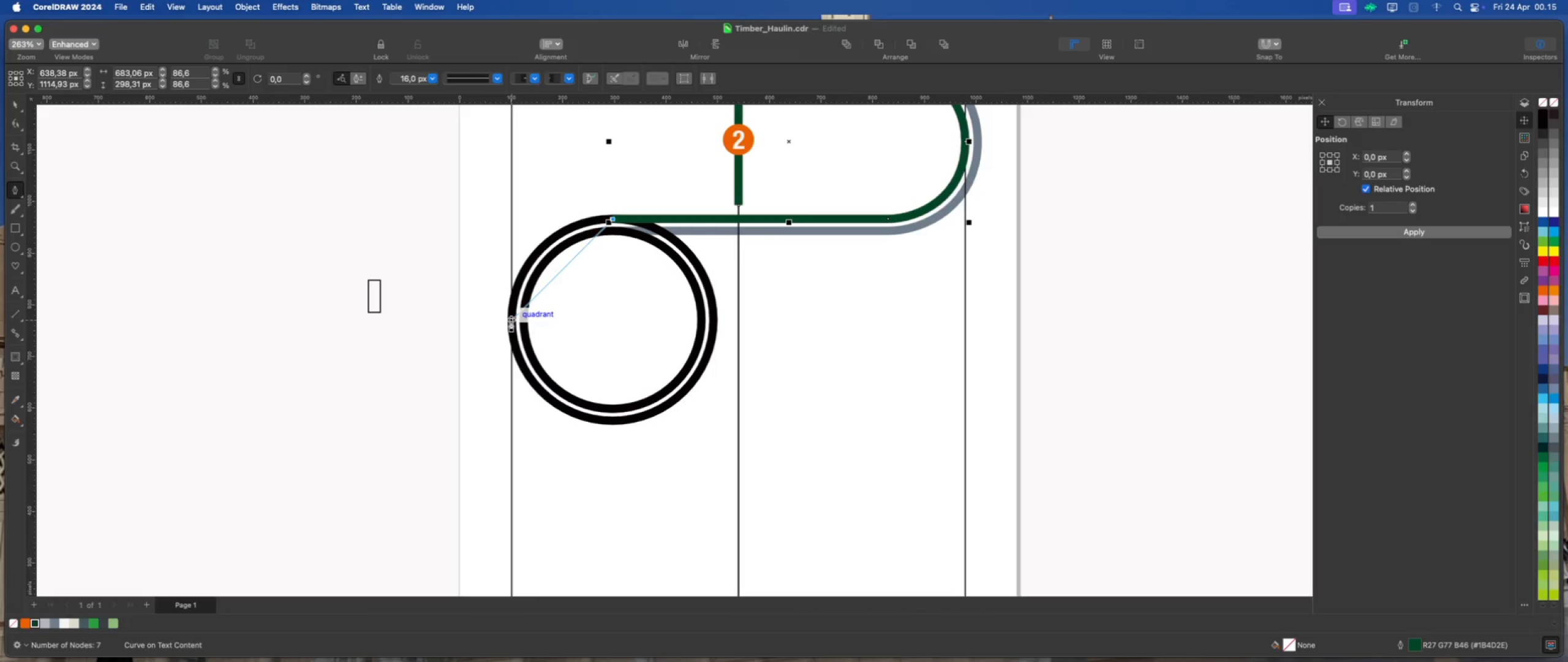 
left_click_drag(start_coordinate=[511, 320], to_coordinate=[505, 417])
 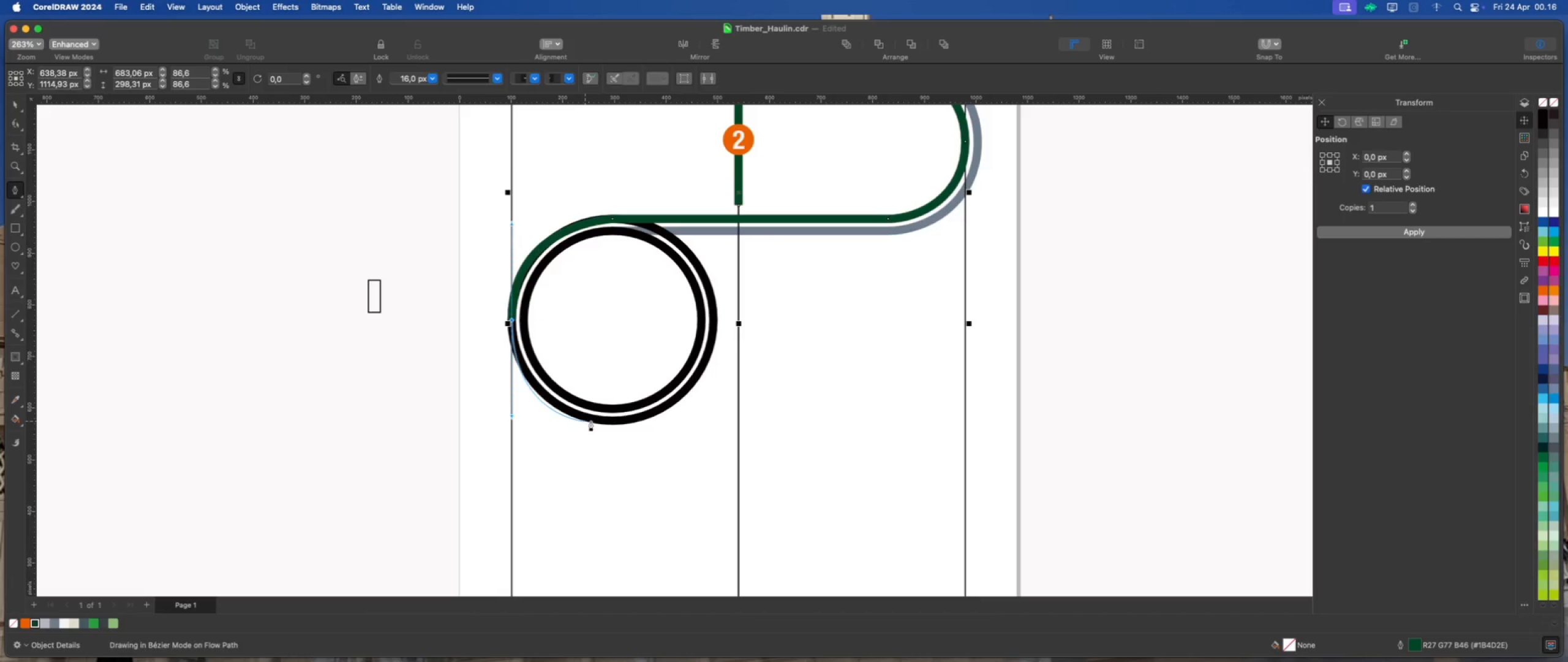 
hold_key(key=CommandLeft, duration=6.53)
 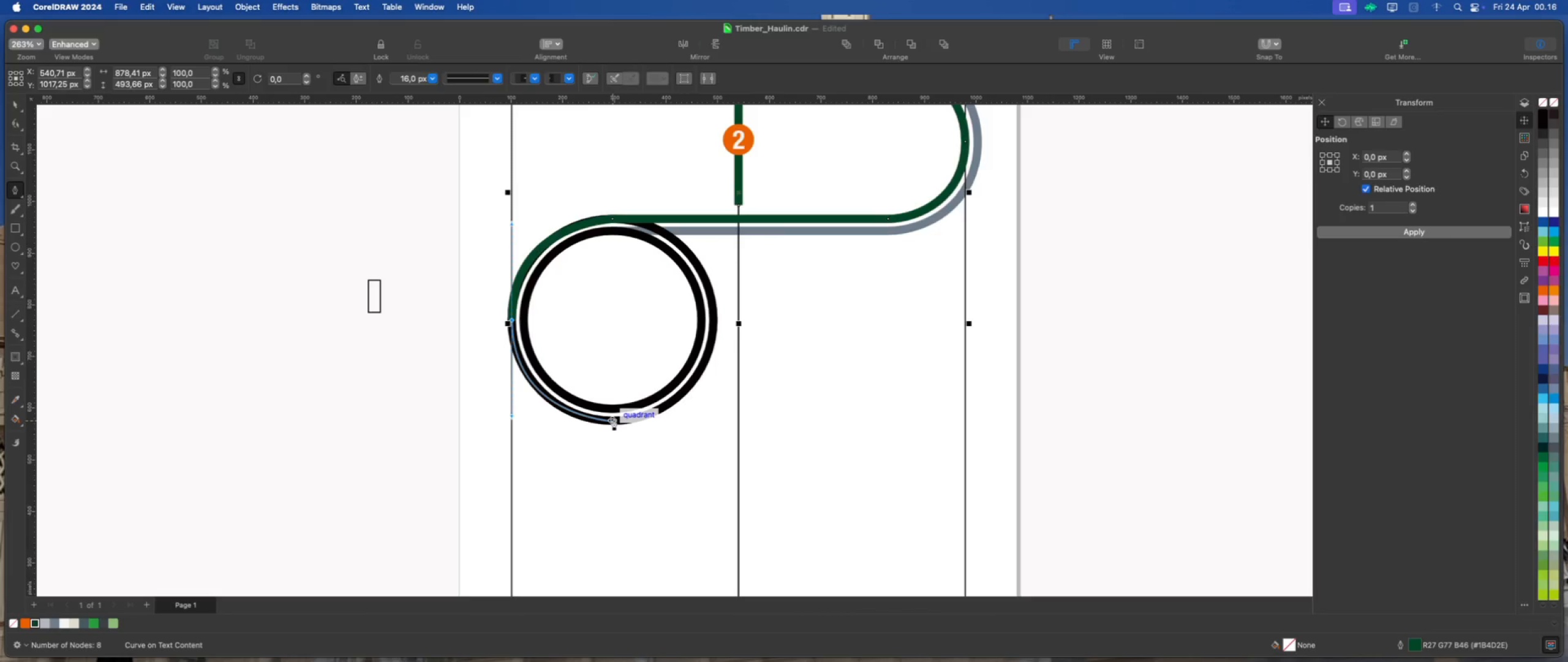 
left_click([614, 420])
 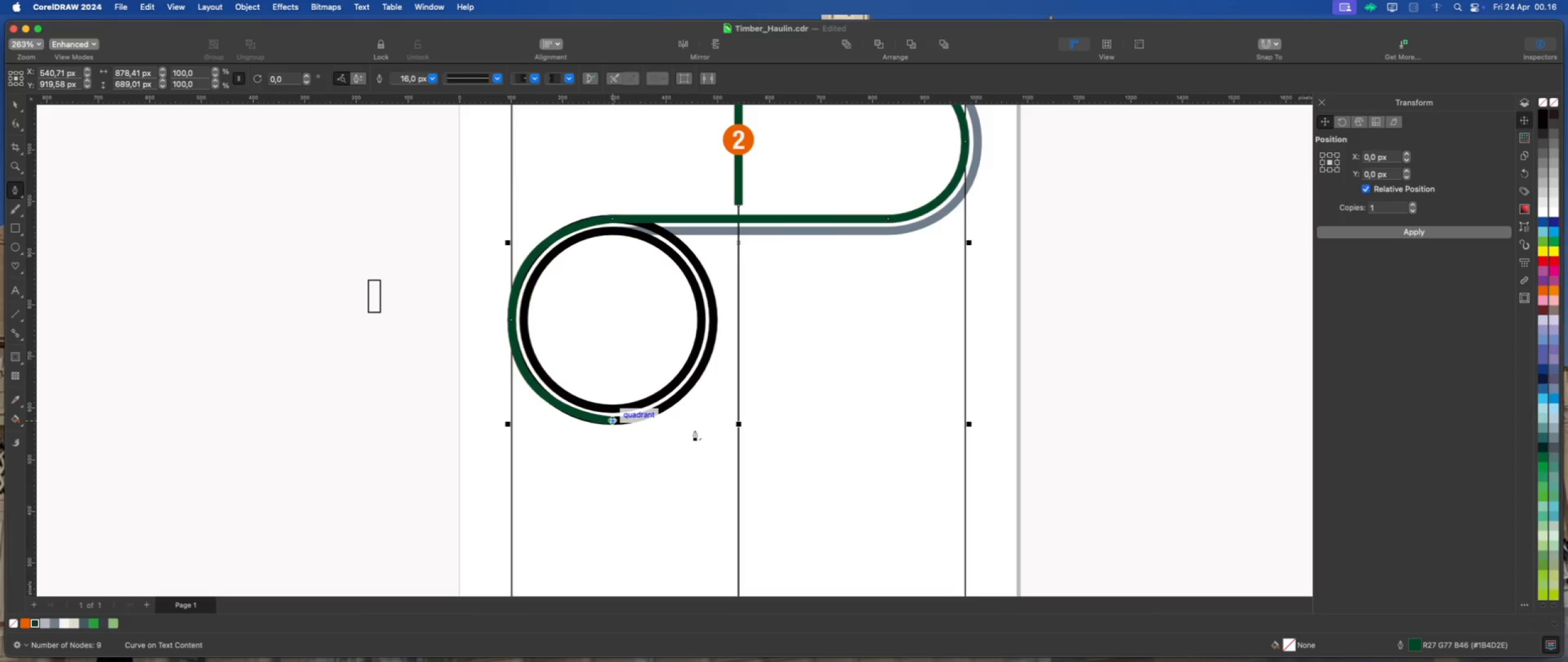 
hold_key(key=ShiftLeft, duration=2.24)
left_click([929, 420])
 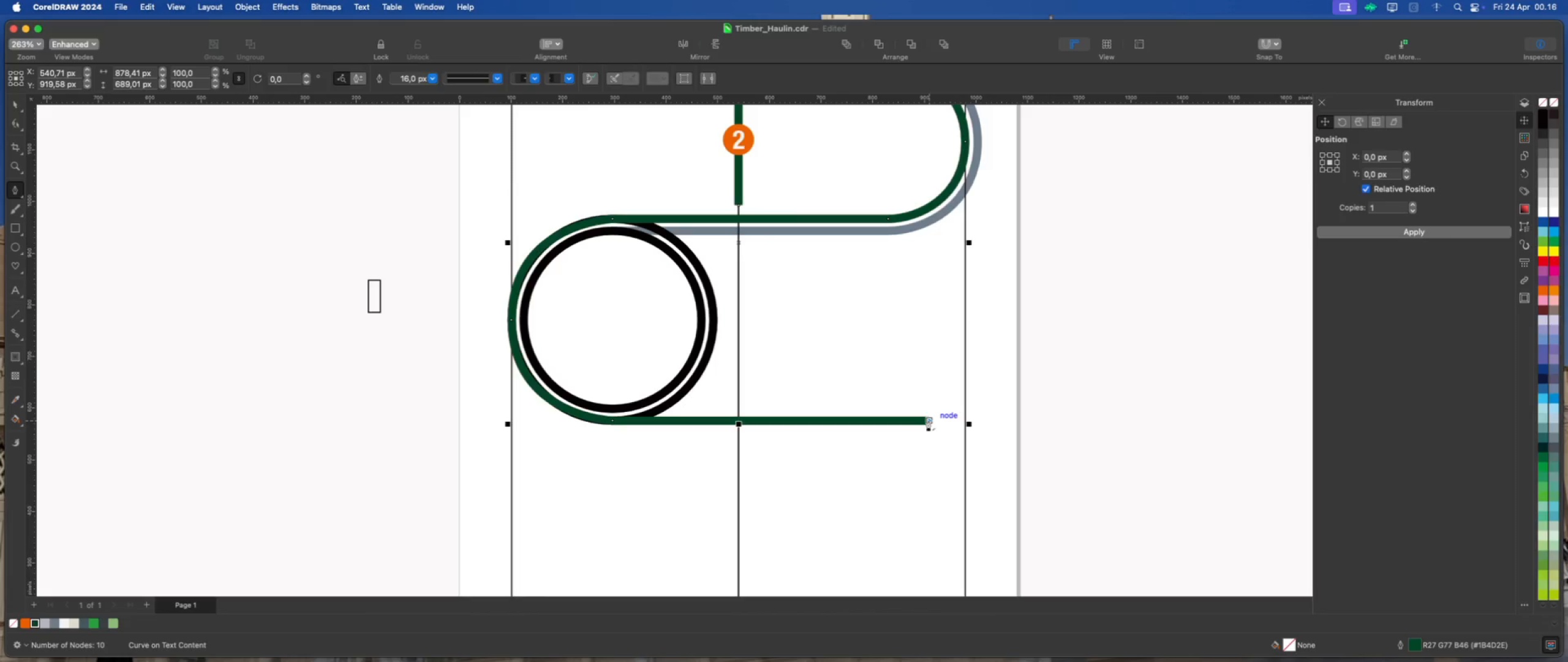 
key(Escape)
 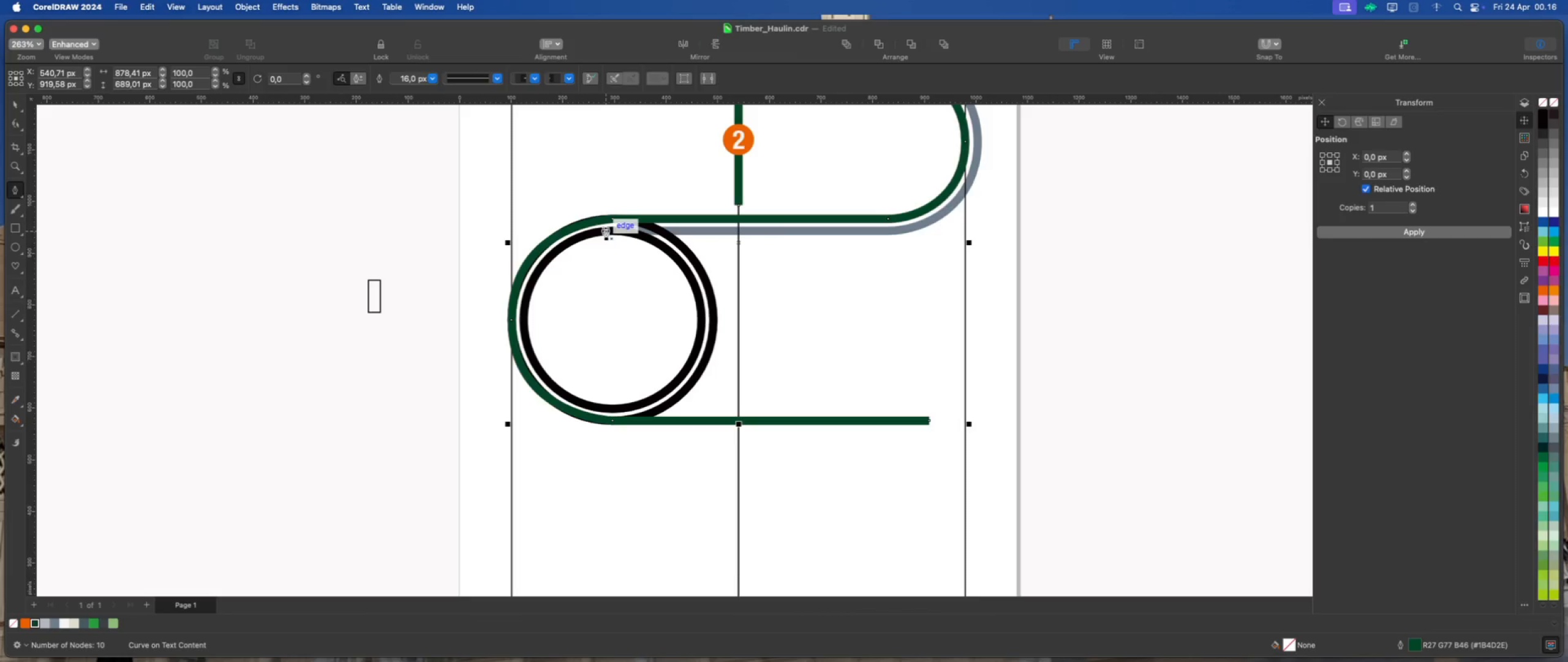 
wait(6.05)
 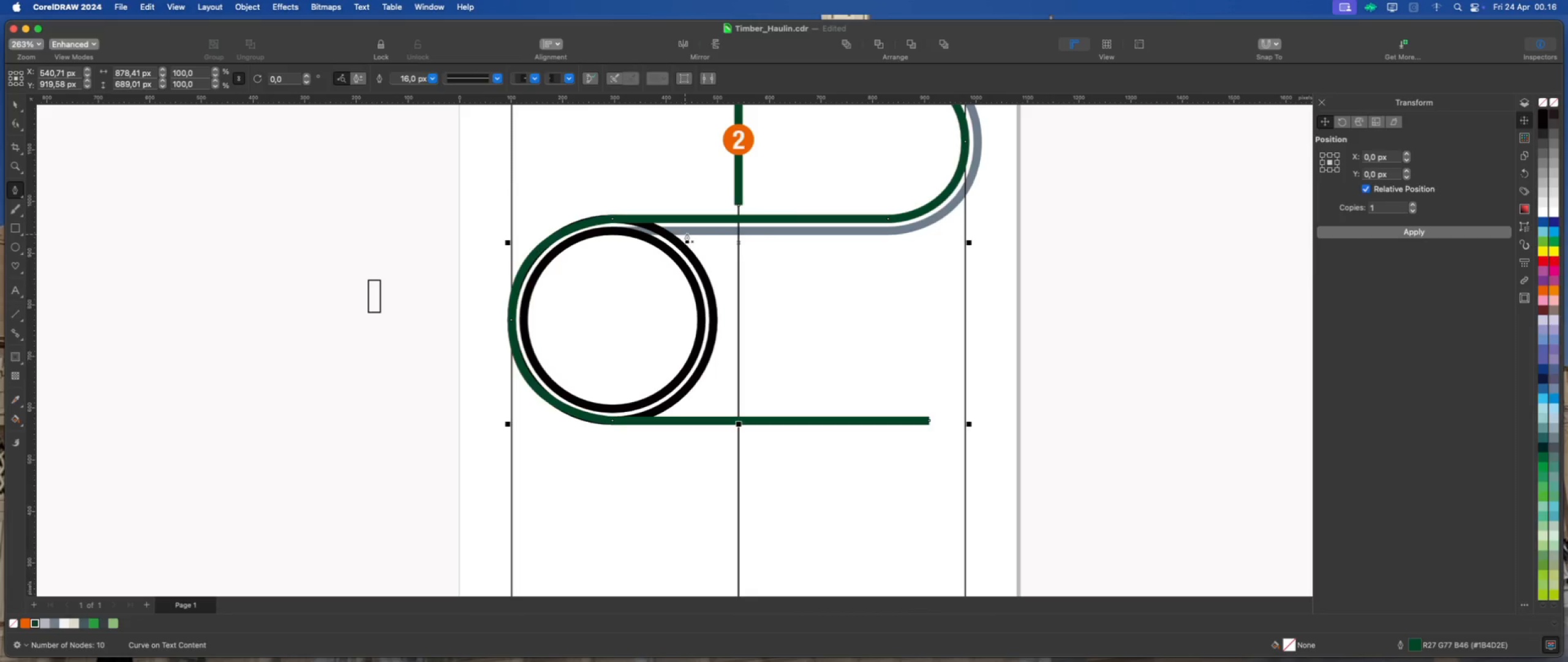 
left_click([611, 230])
 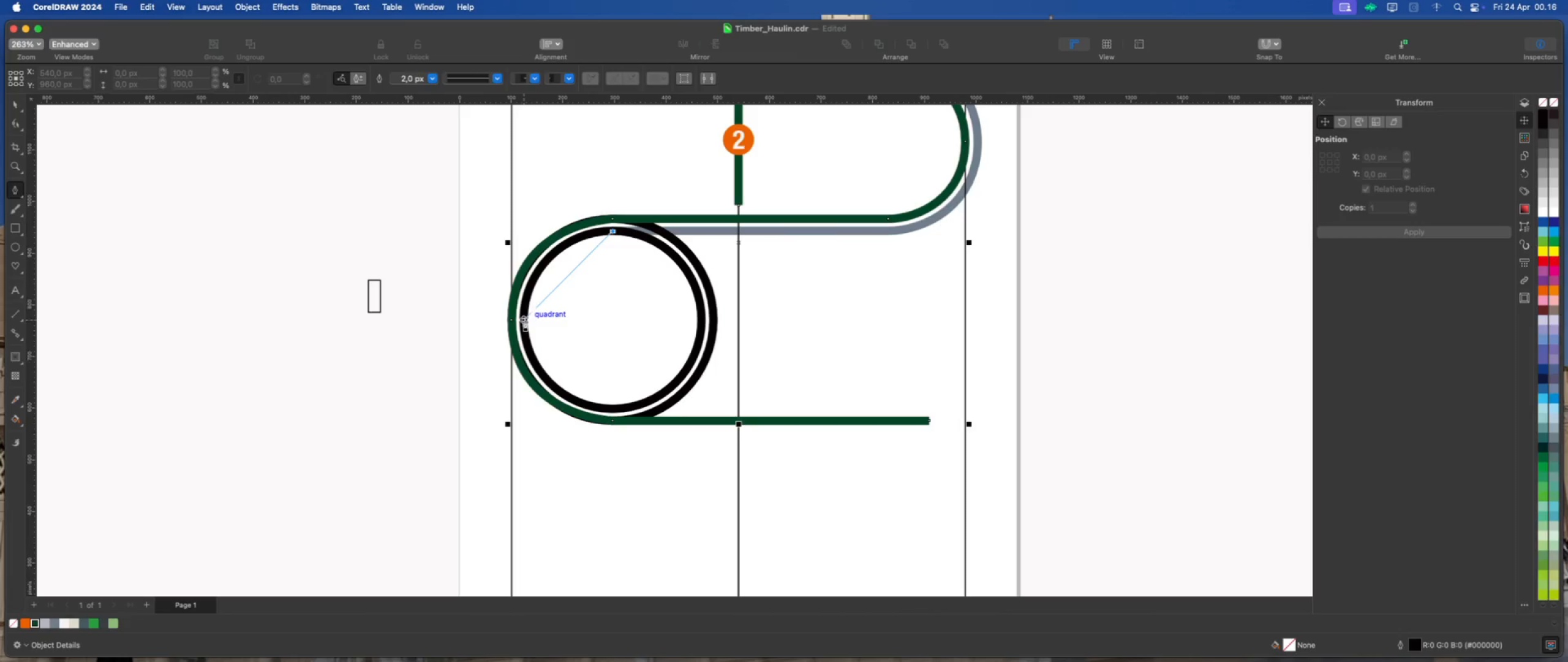 
left_click_drag(start_coordinate=[525, 321], to_coordinate=[521, 406])
 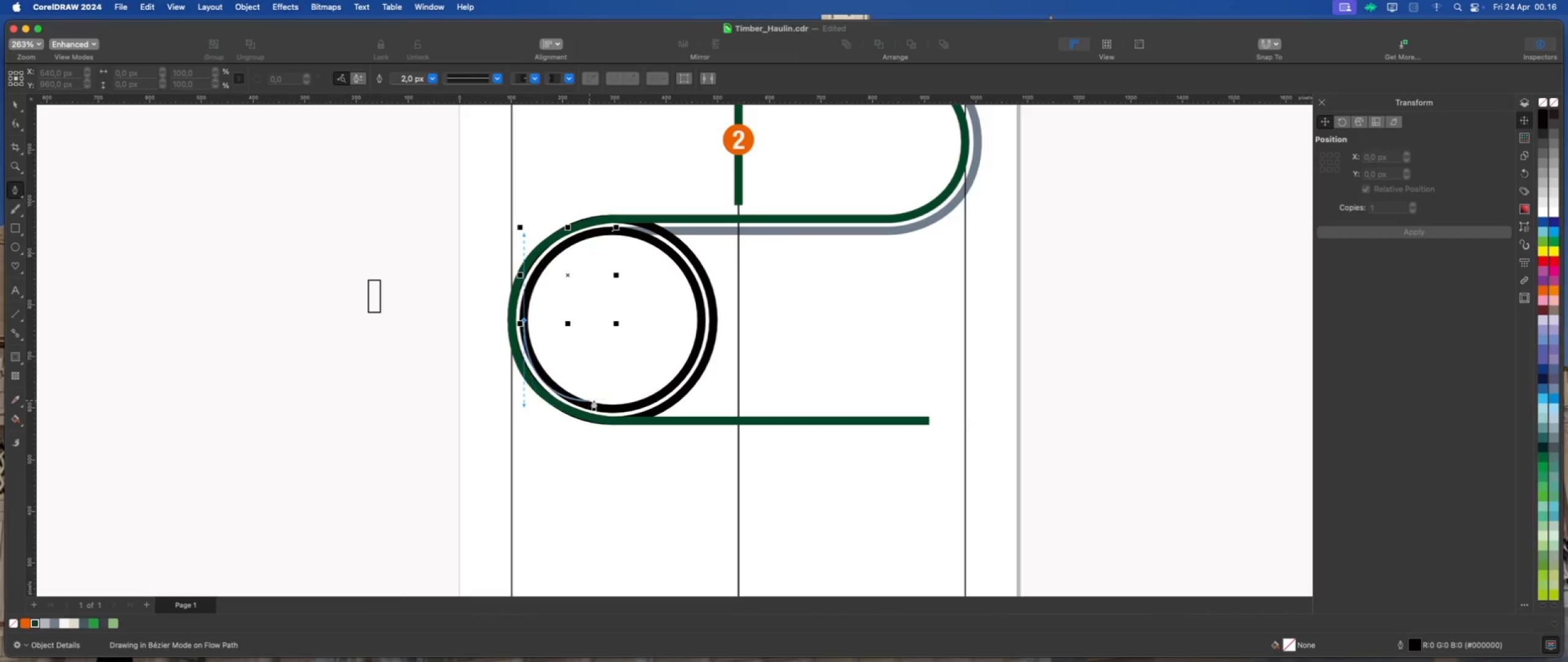 
hold_key(key=ShiftLeft, duration=9.1)
 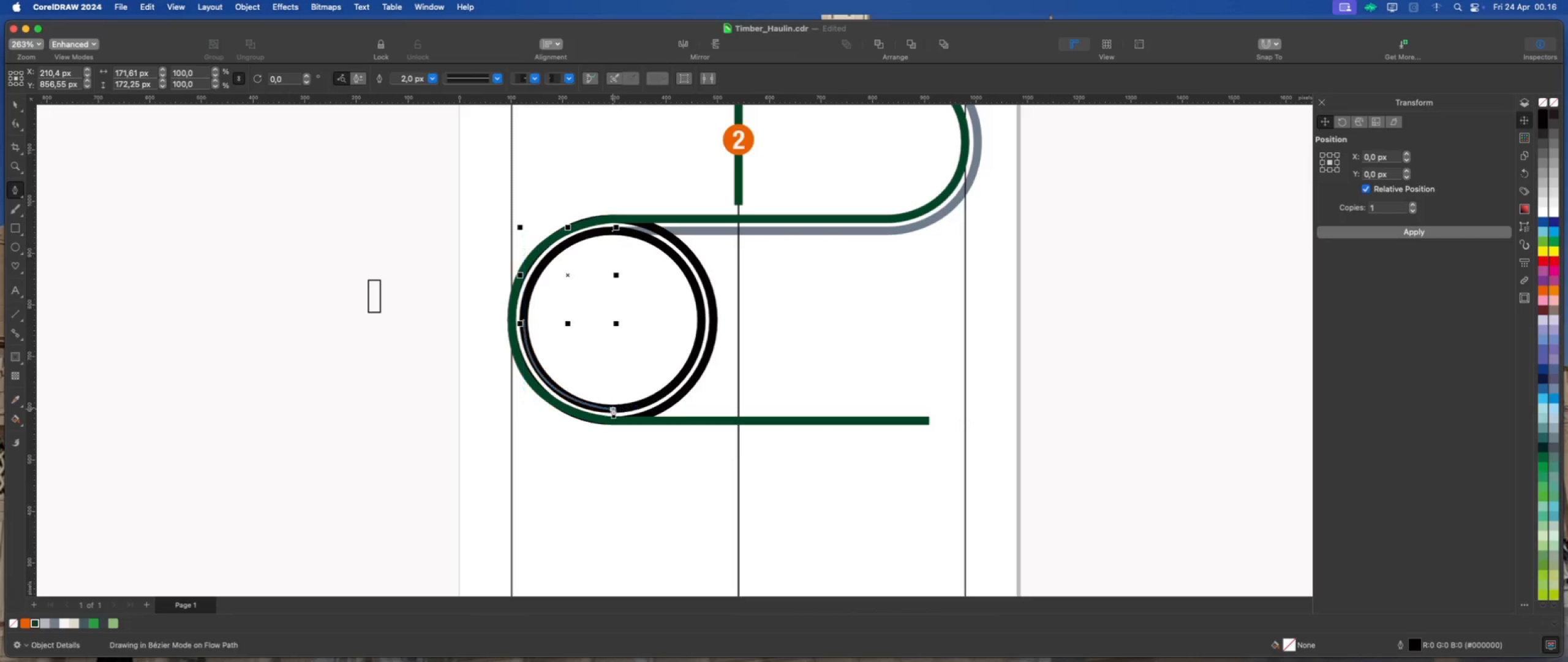 
hold_key(key=ShiftLeft, duration=1.51)
left_click([926, 406])
 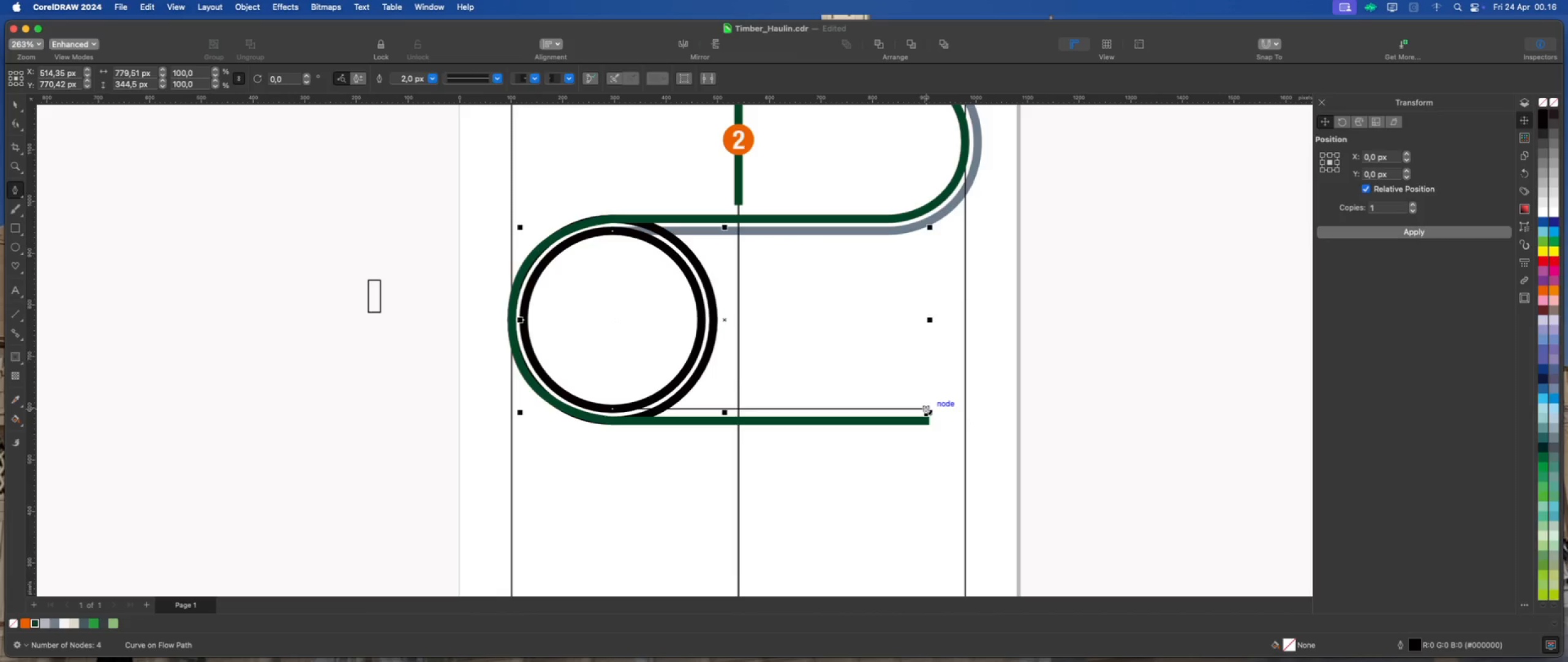 
key(Escape)
 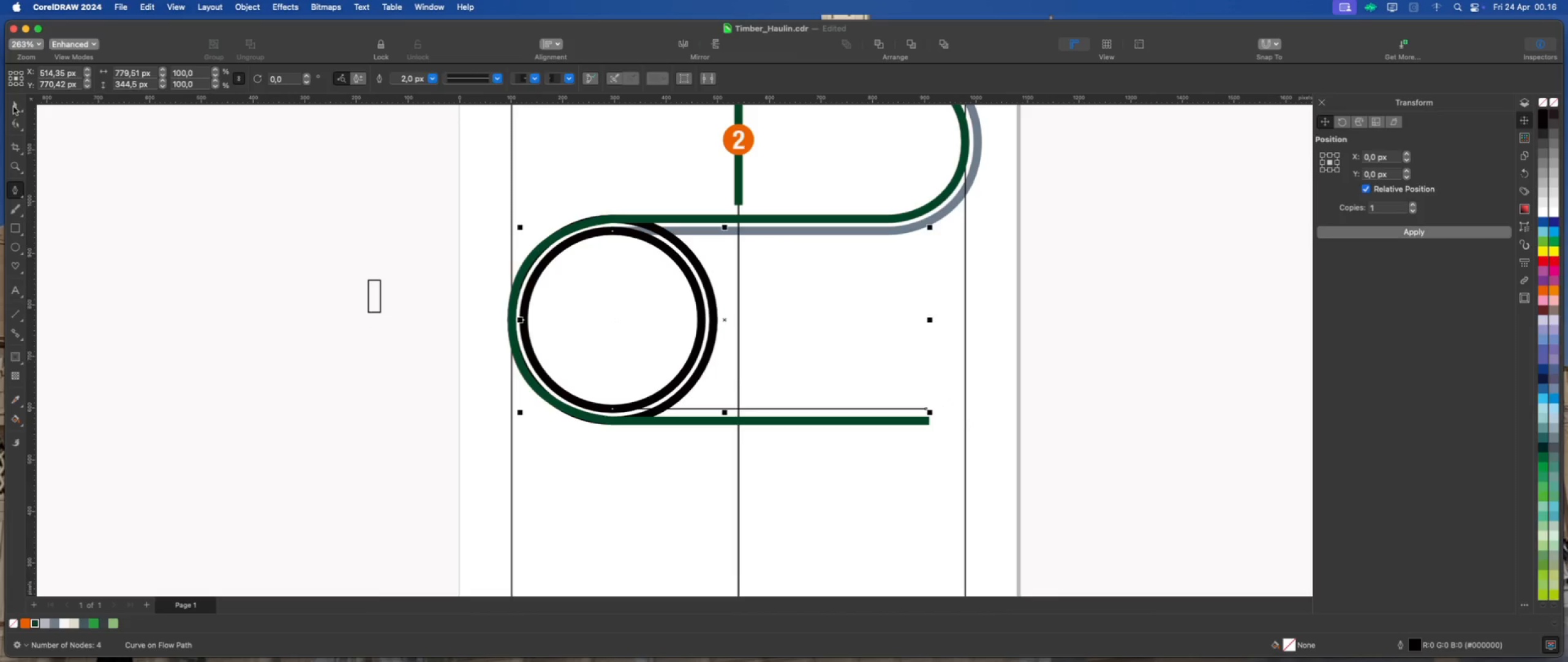 
double_click([143, 158])
 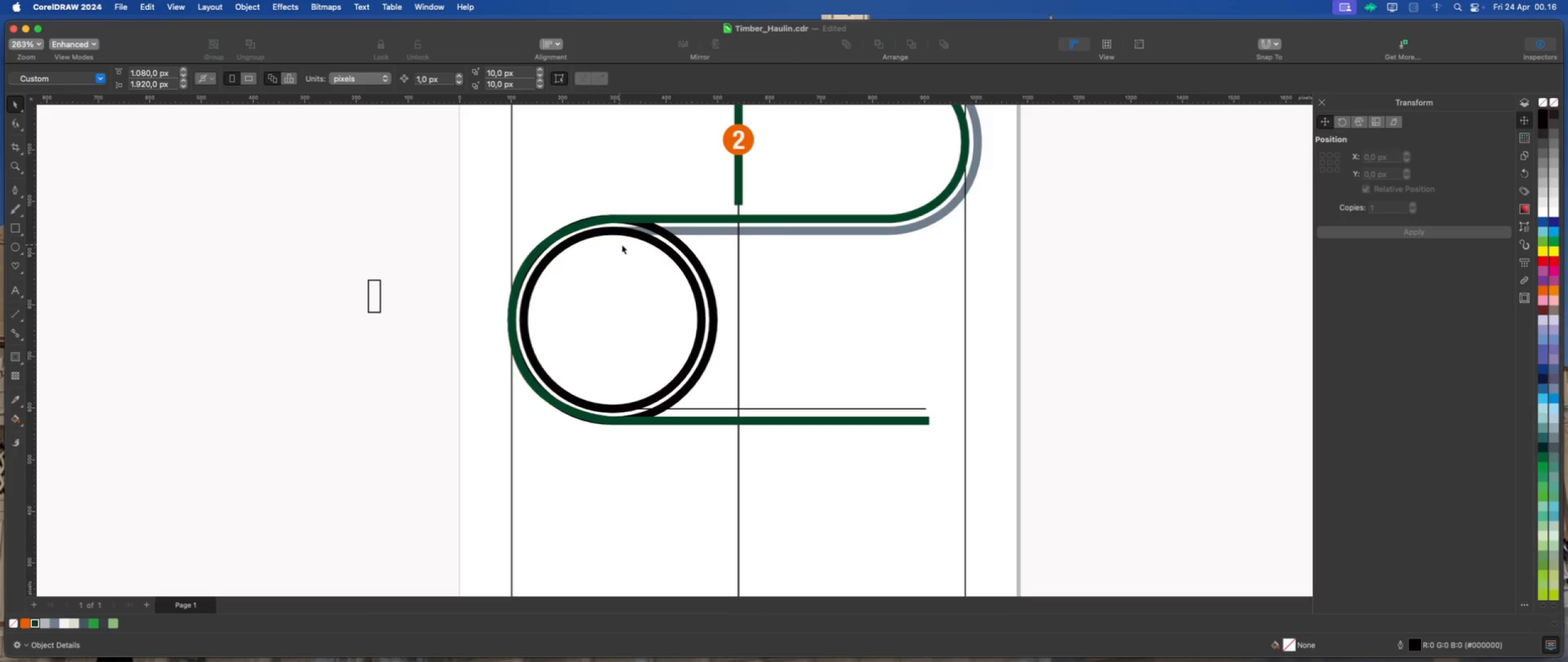 
scroll: coordinate [680, 240], scroll_direction: up, amount: 1.0
 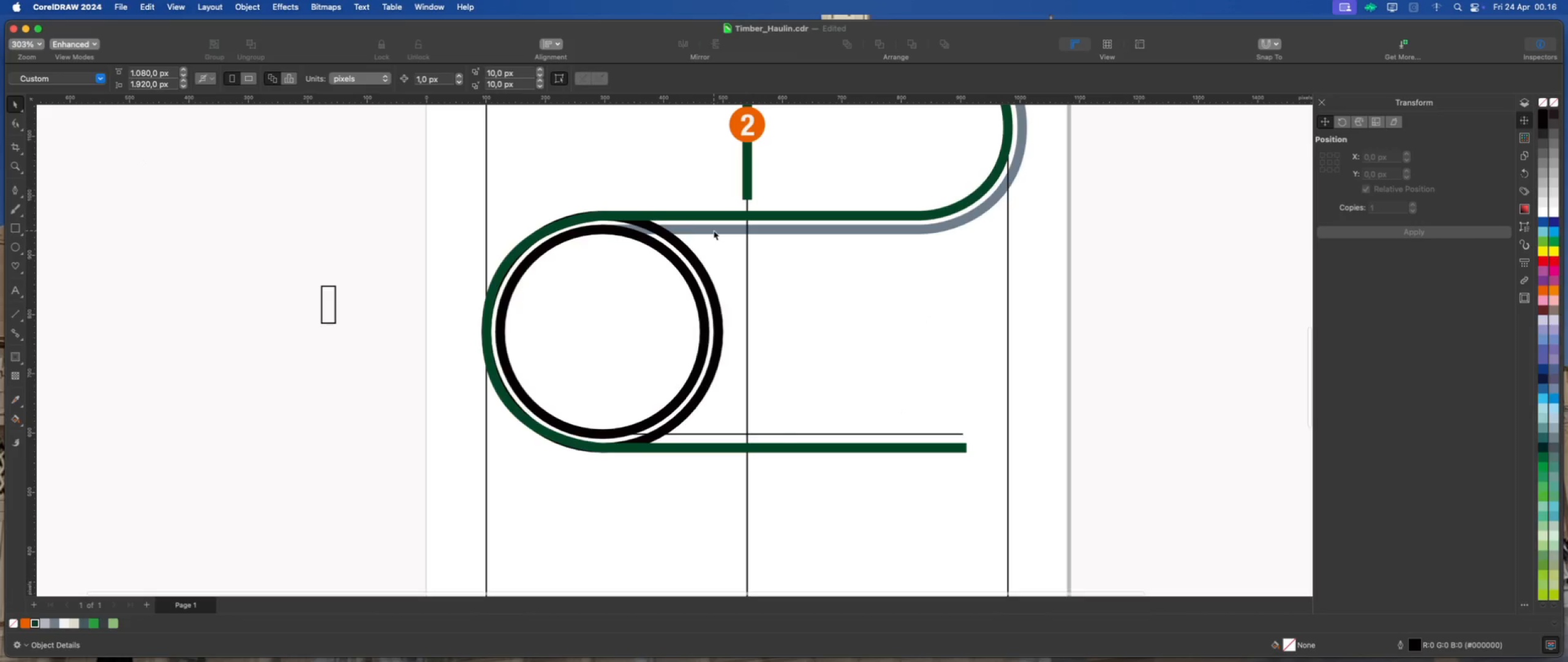 
left_click([714, 230])
 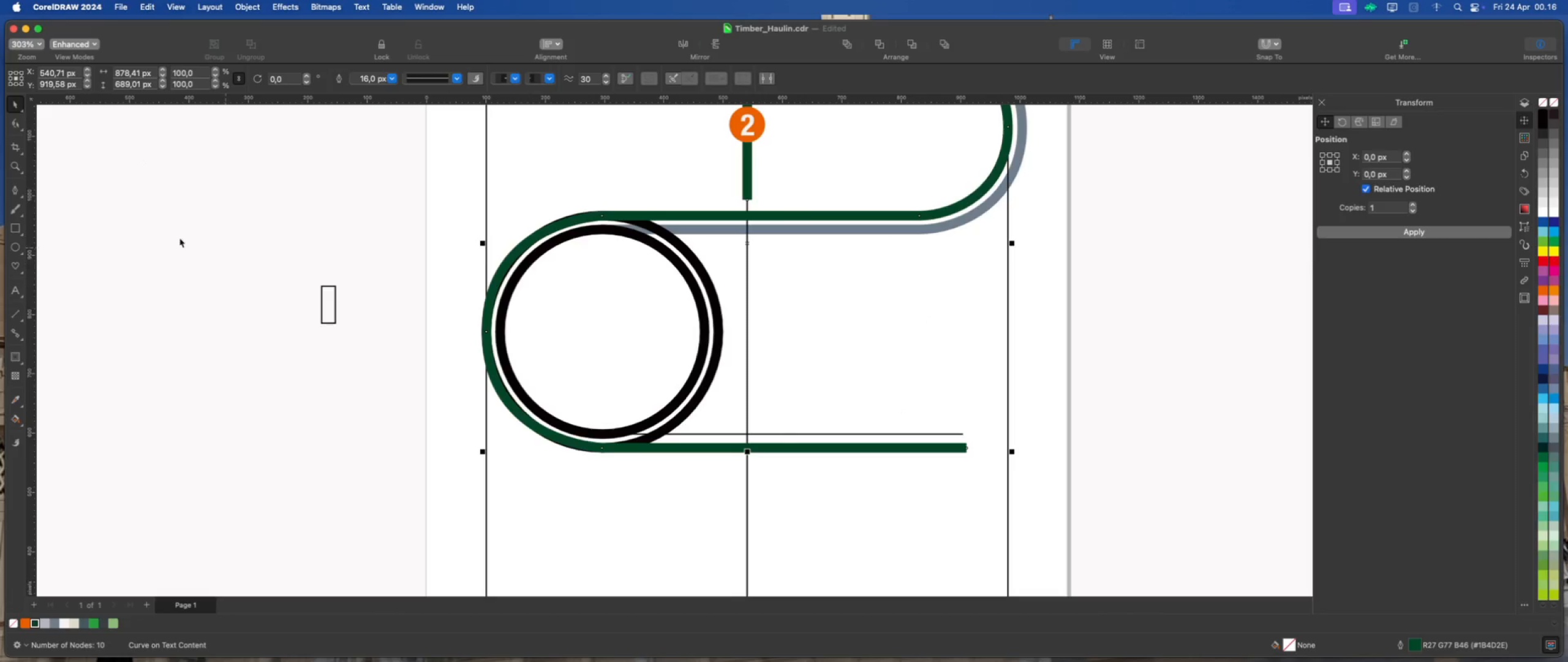 
left_click([15, 118])
 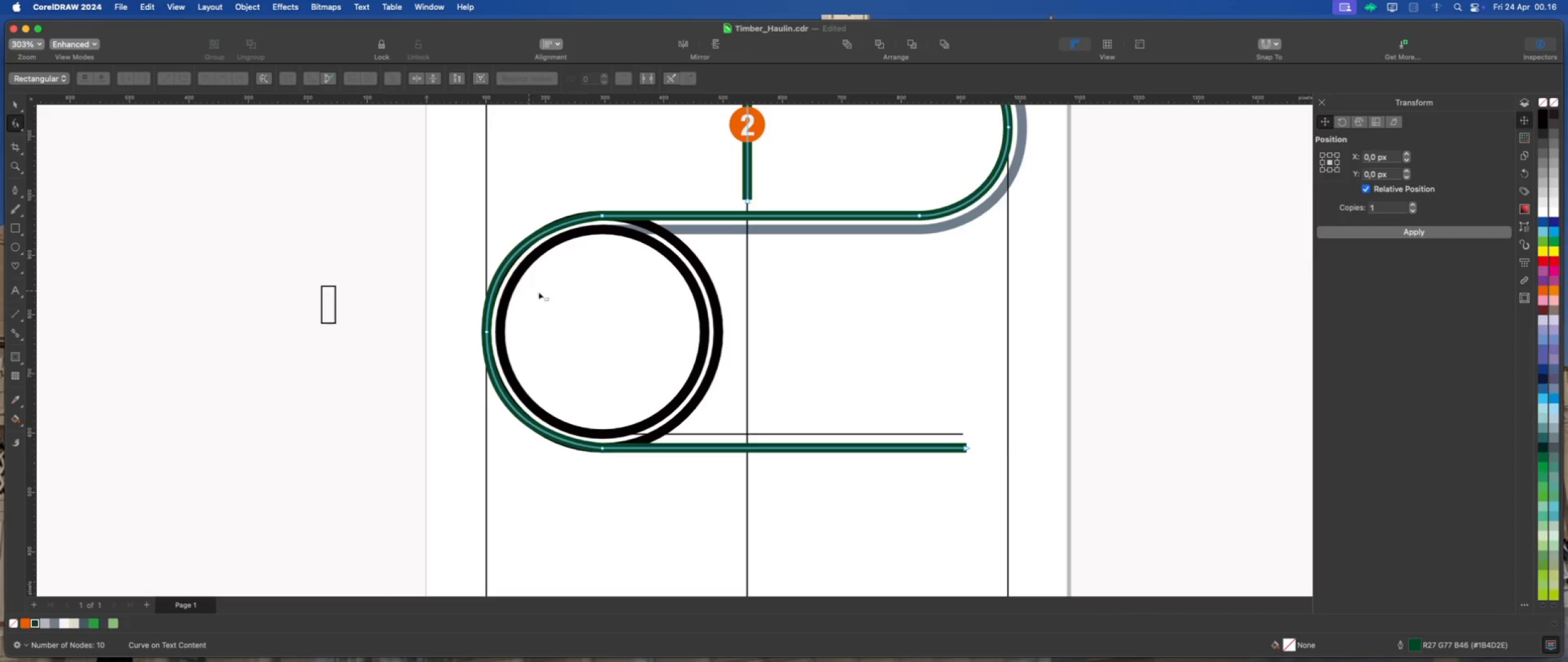 
scroll: coordinate [557, 292], scroll_direction: up, amount: 2.0
 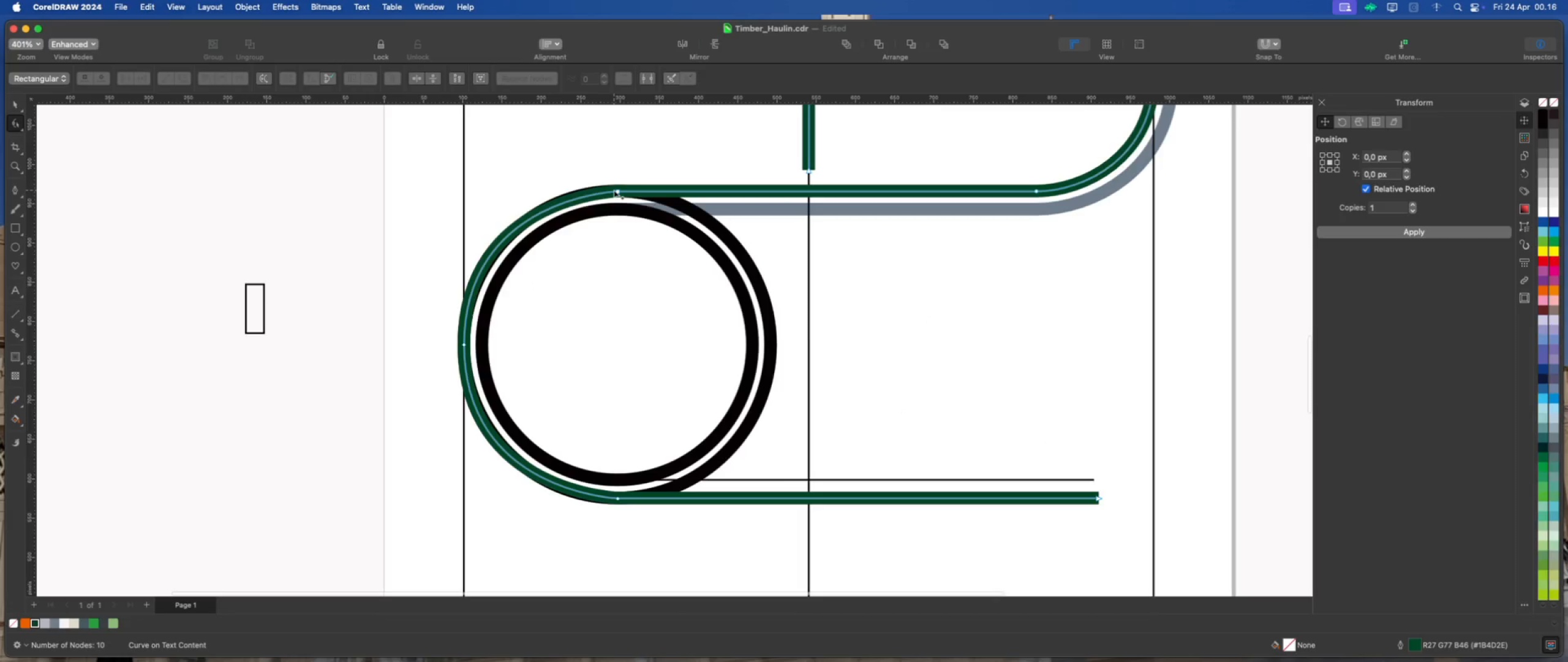 
left_click([616, 190])
 